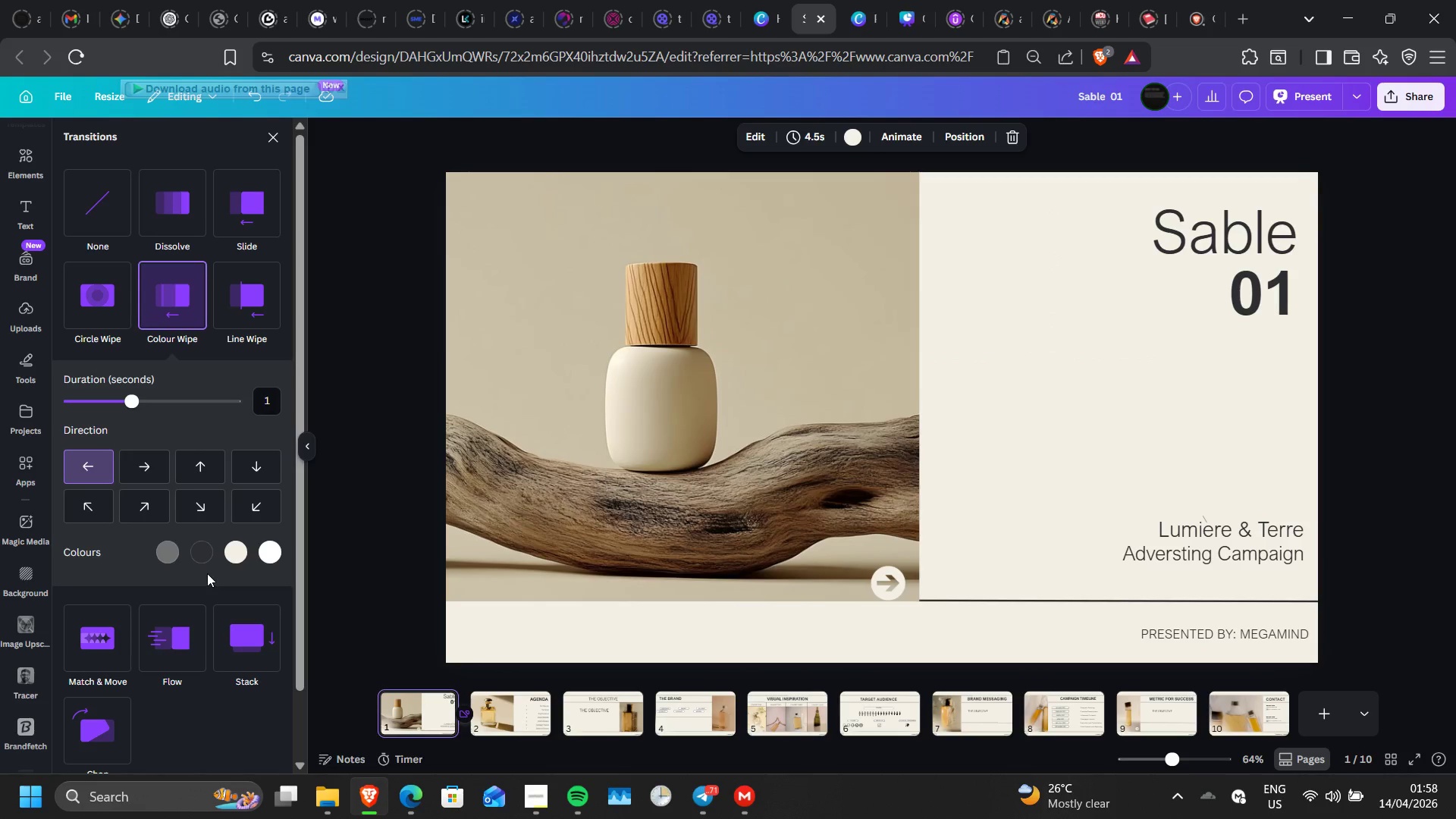 
scroll: coordinate [206, 599], scroll_direction: down, amount: 1.0
 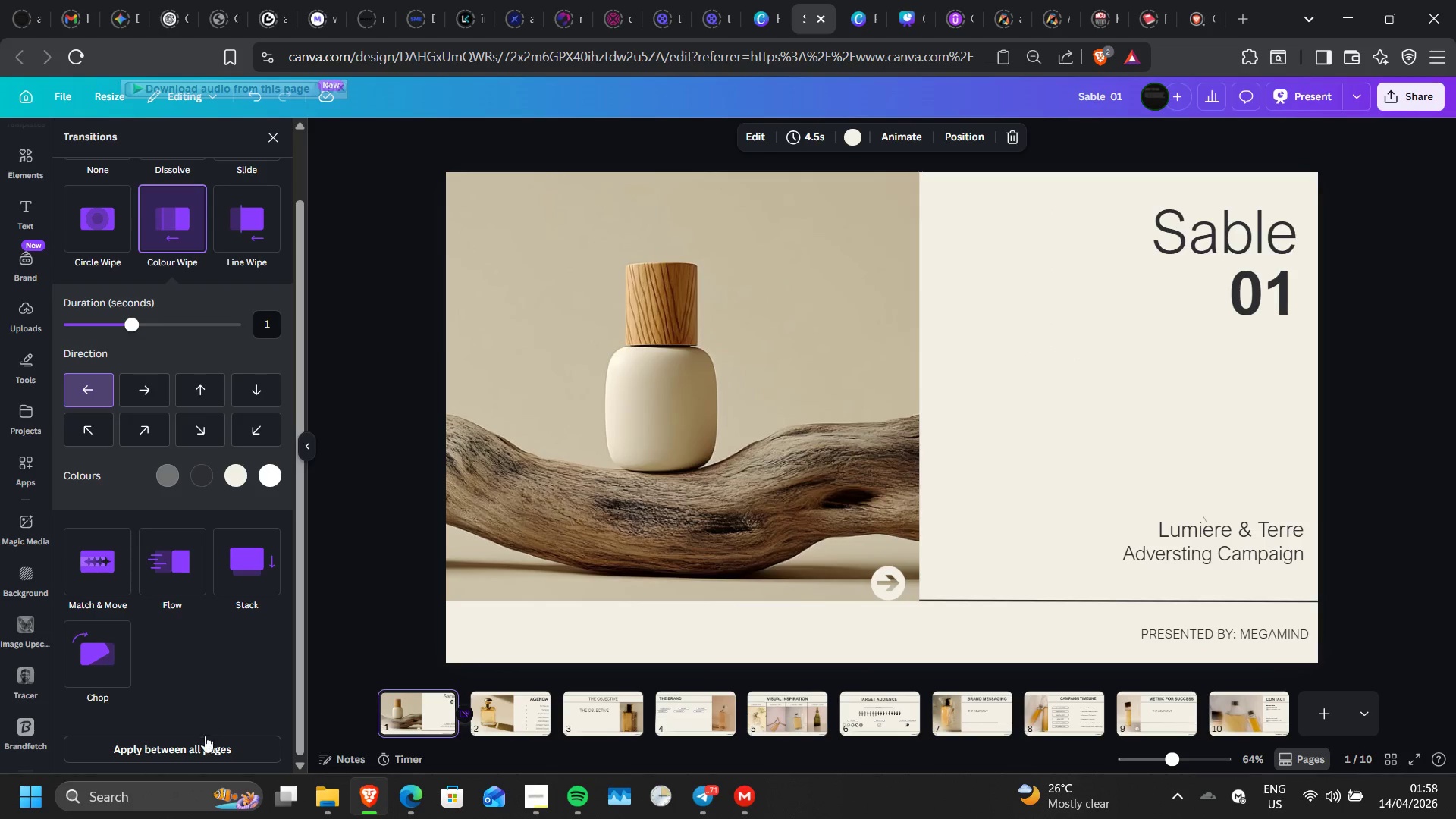 
left_click([201, 739])
 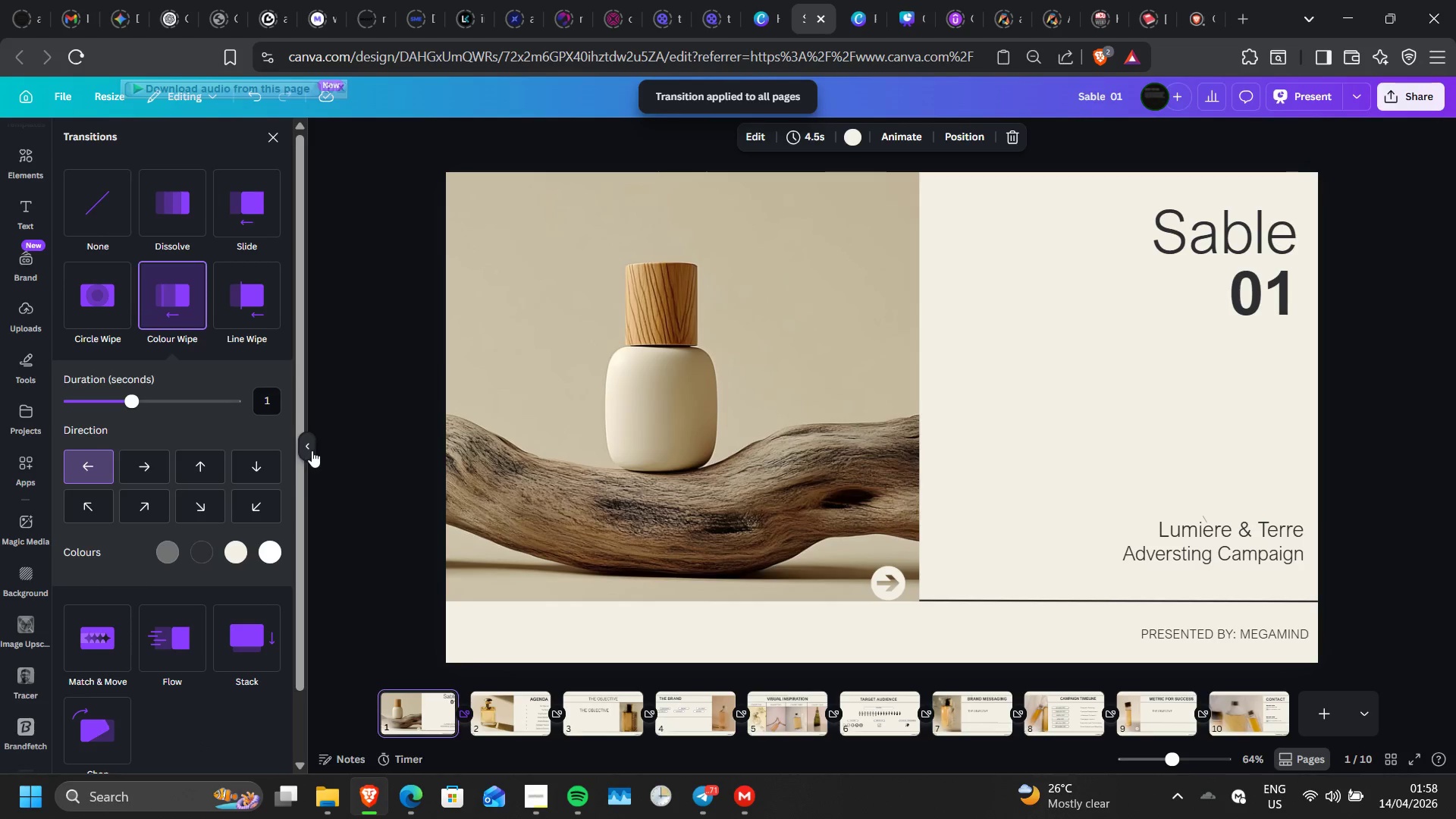 
left_click([309, 447])
 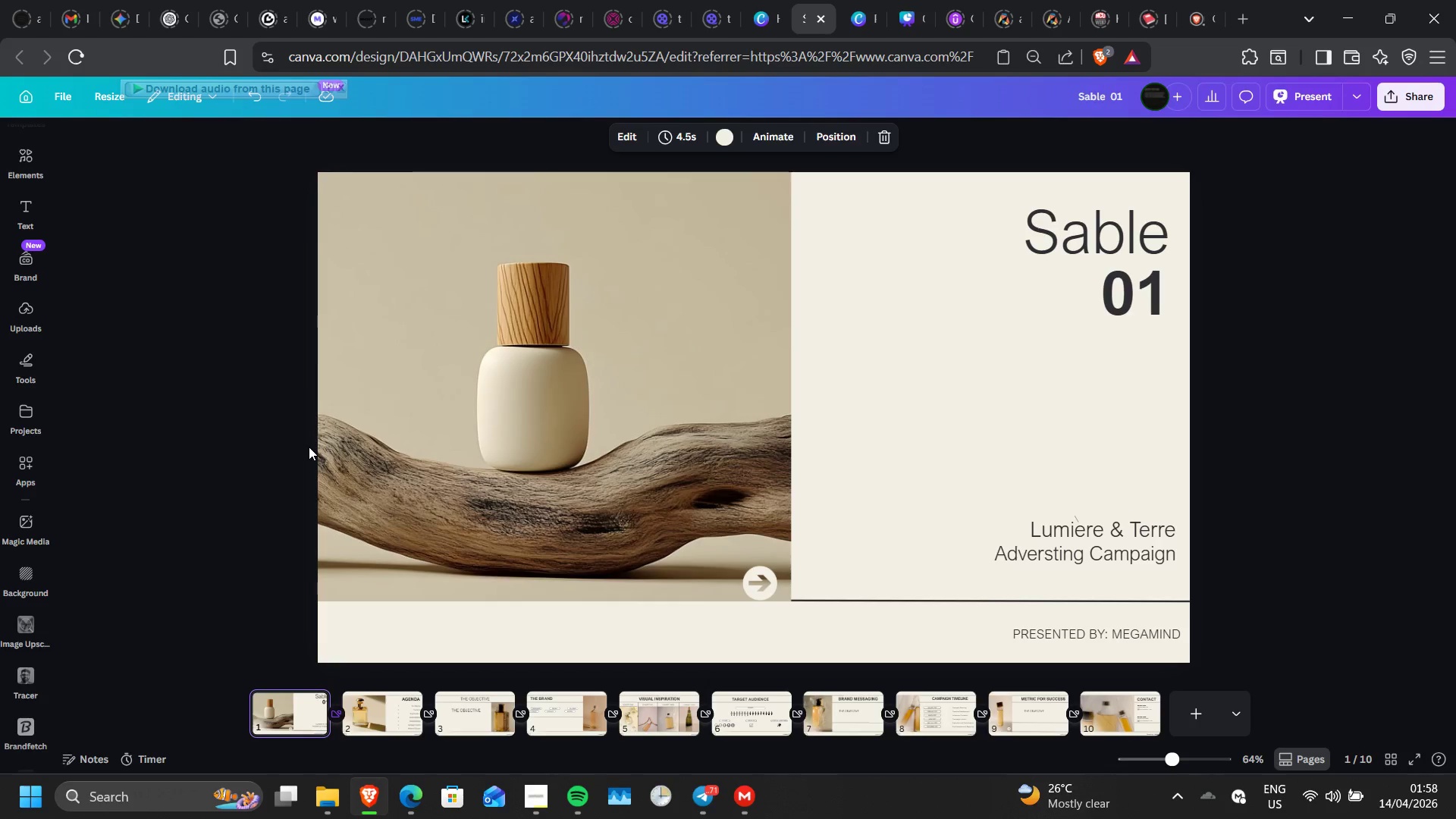 
wait(9.94)
 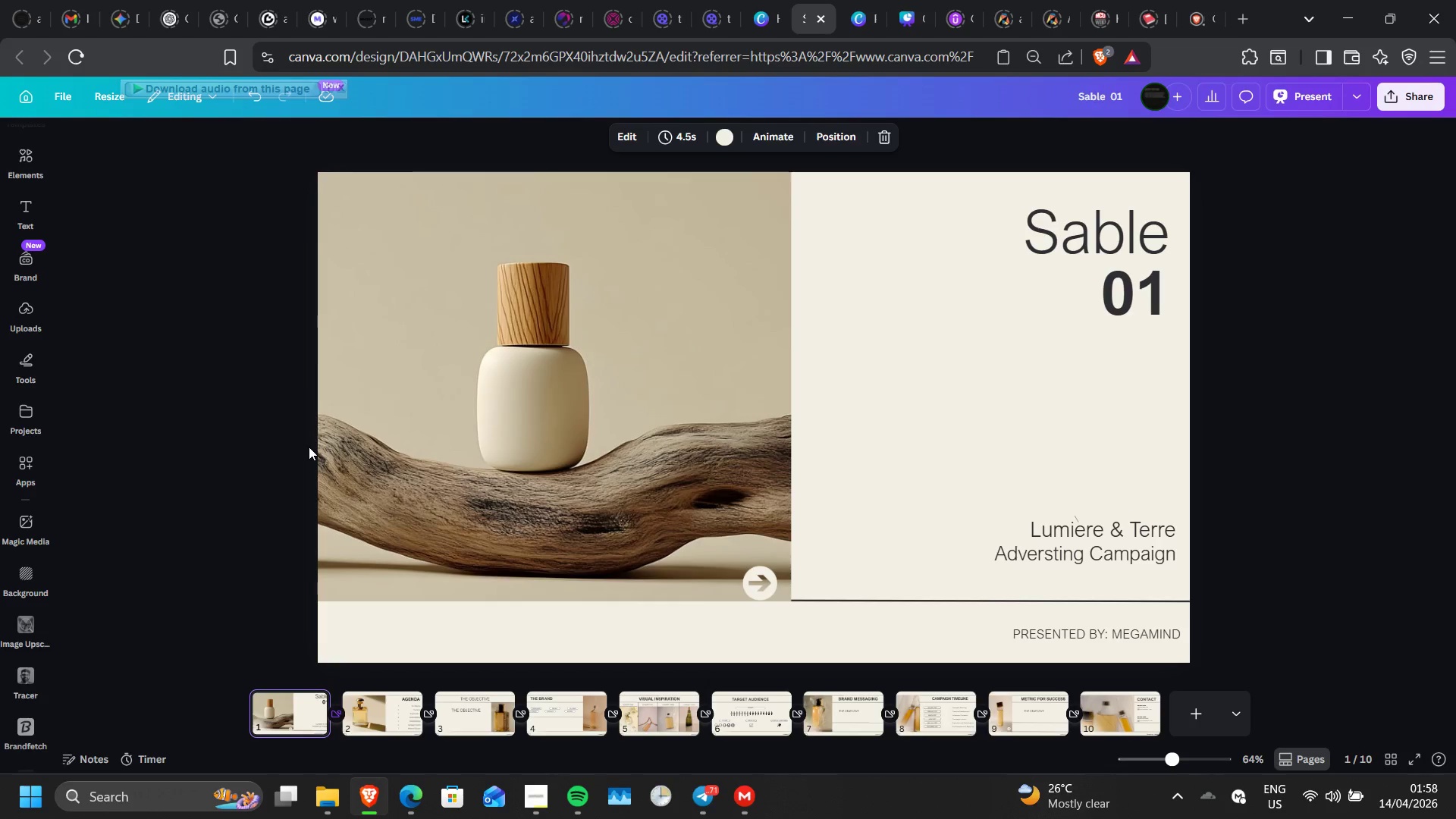 
key(Control+ControlLeft)
 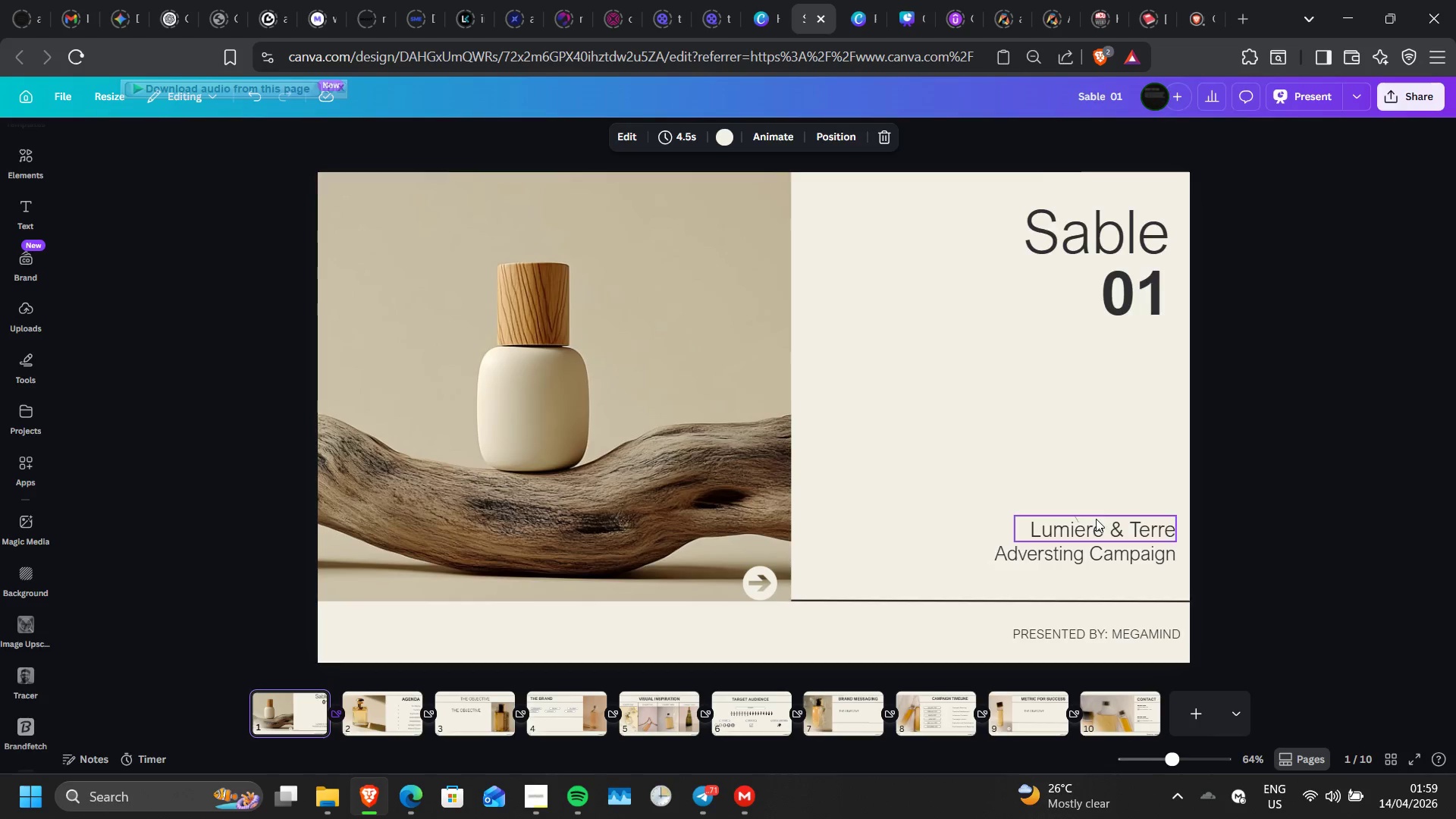 
key(Control+ControlLeft)
 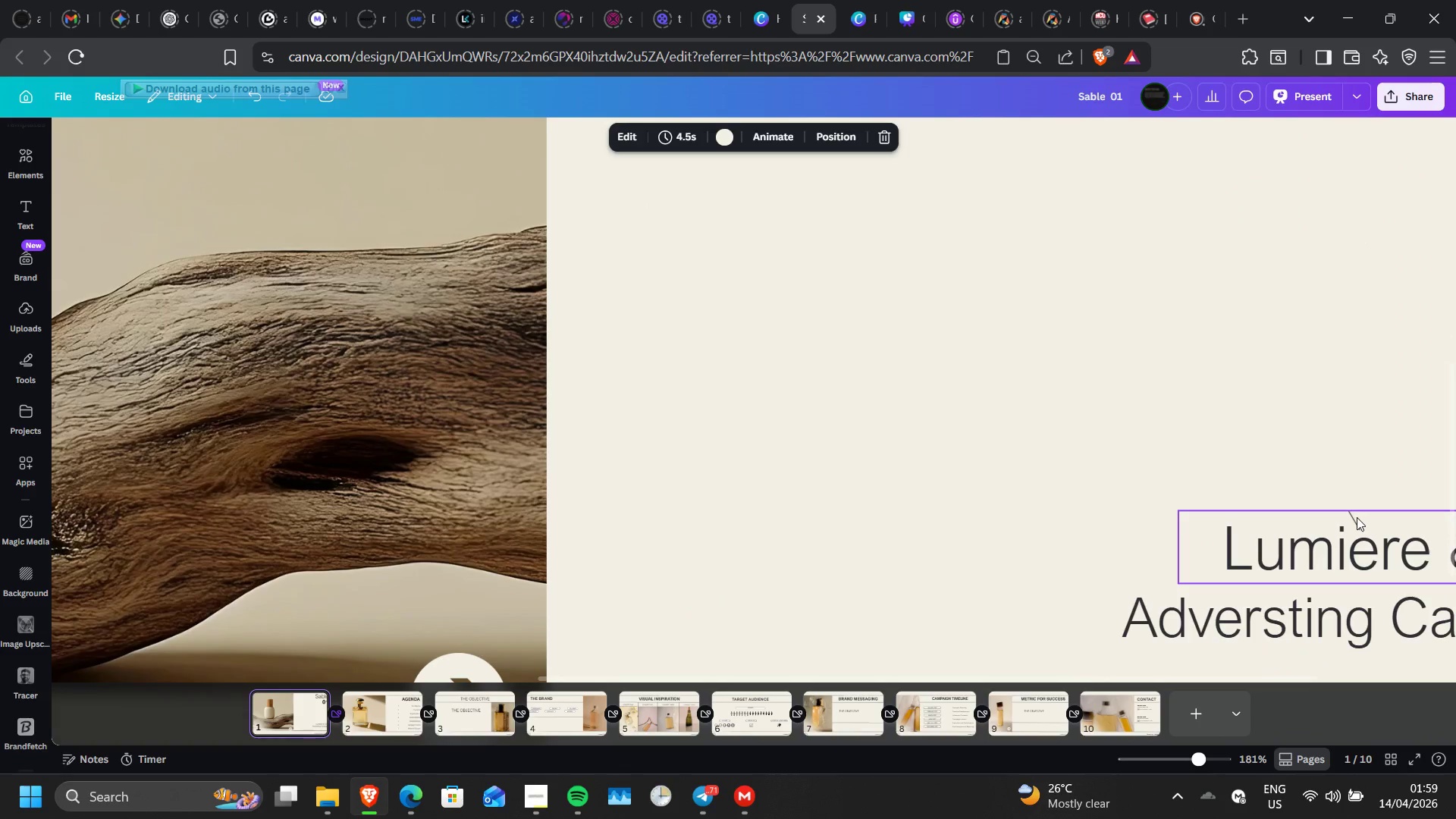 
scroll: coordinate [1096, 519], scroll_direction: up, amount: 5.0
 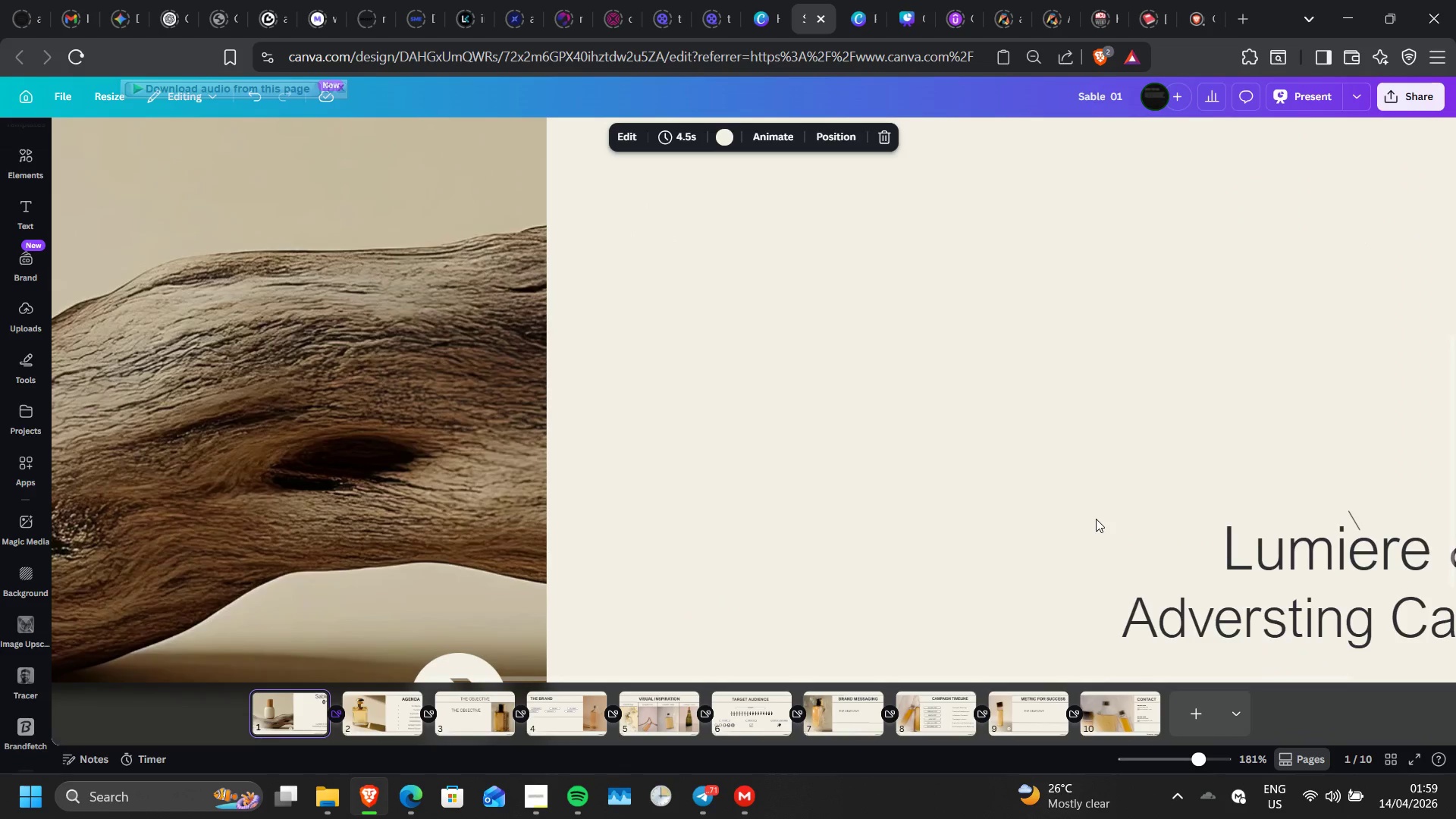 
left_click([1352, 522])
 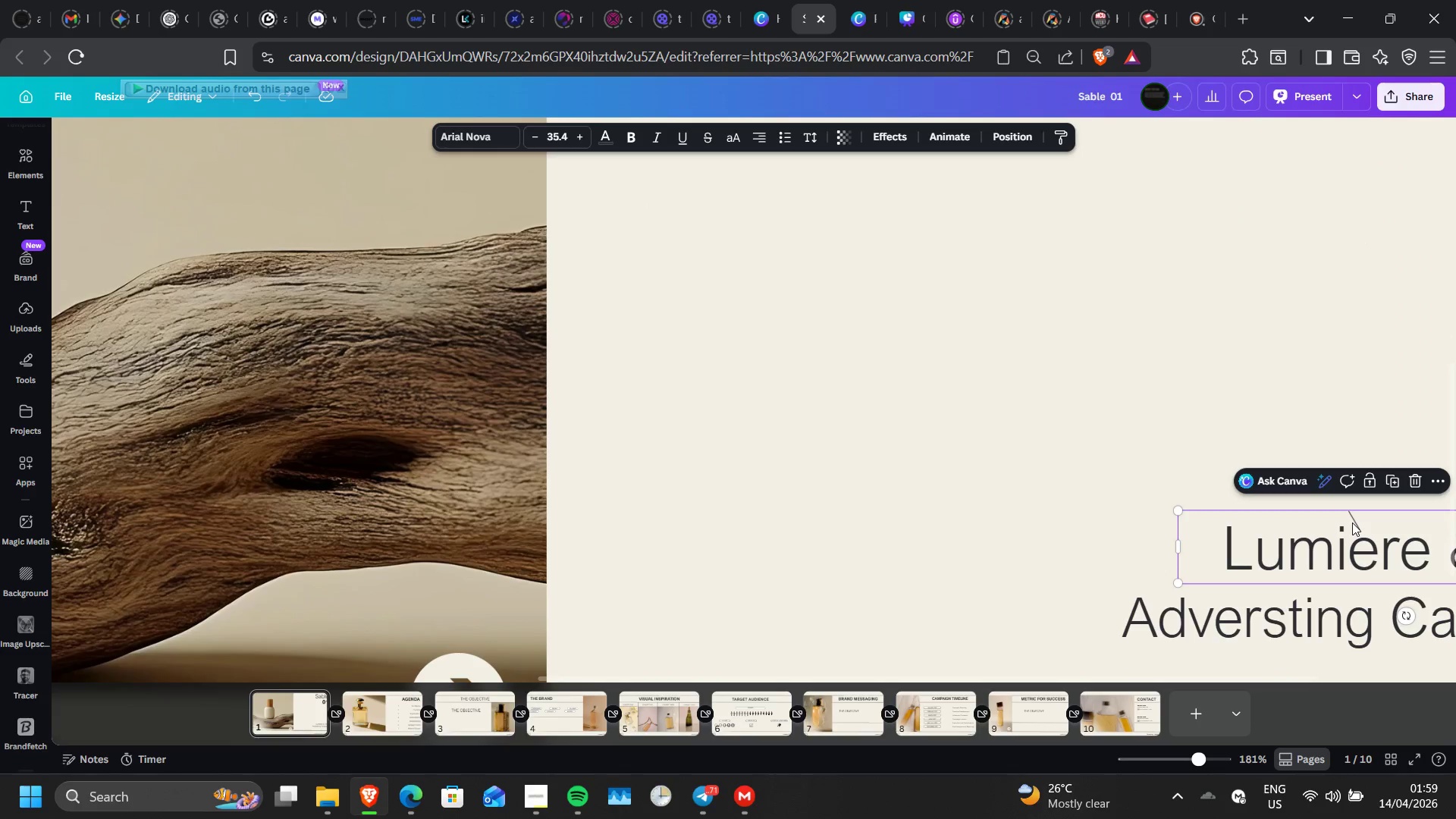 
key(Control+ControlLeft)
 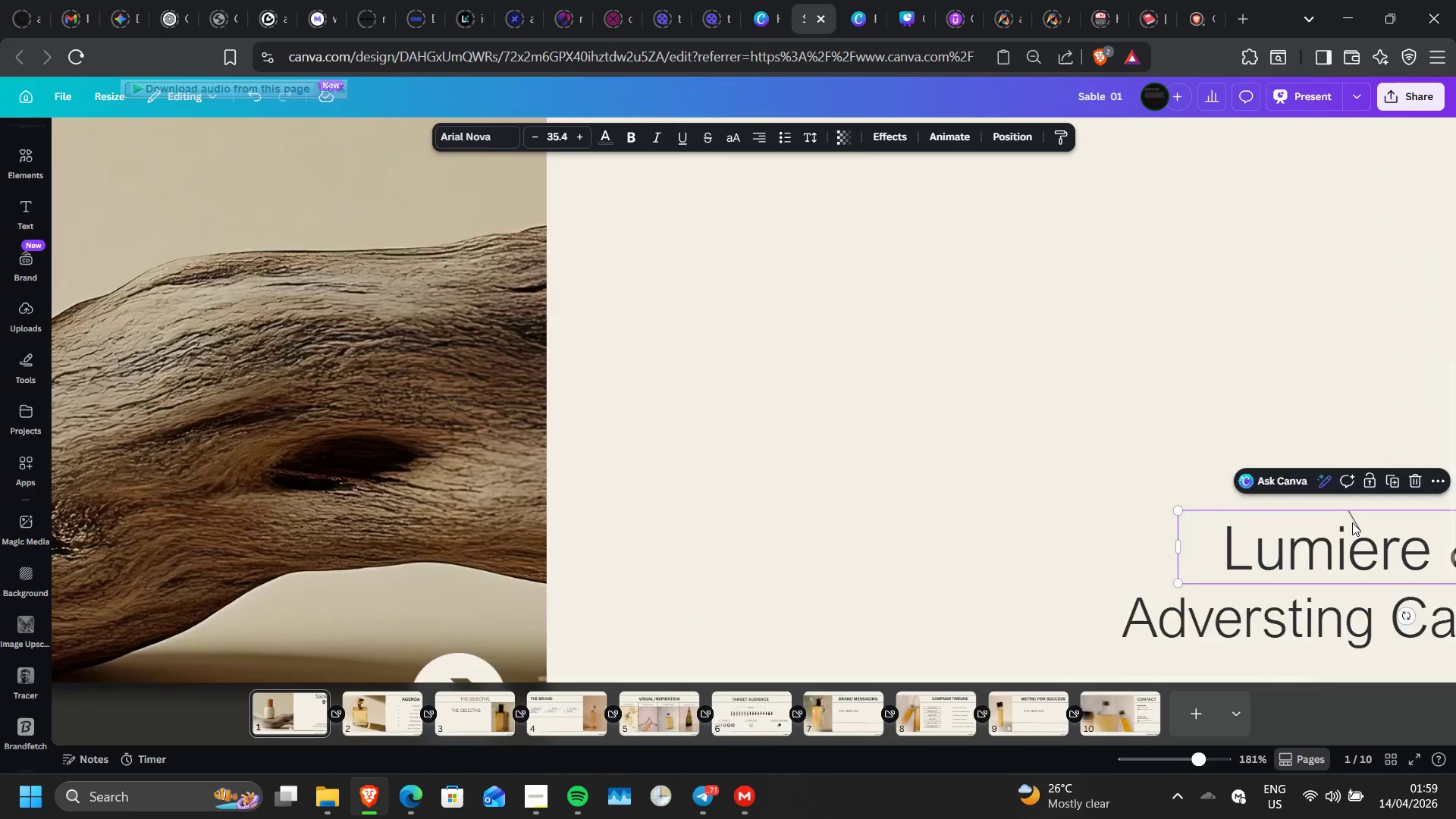 
scroll: coordinate [1352, 522], scroll_direction: down, amount: 2.0
 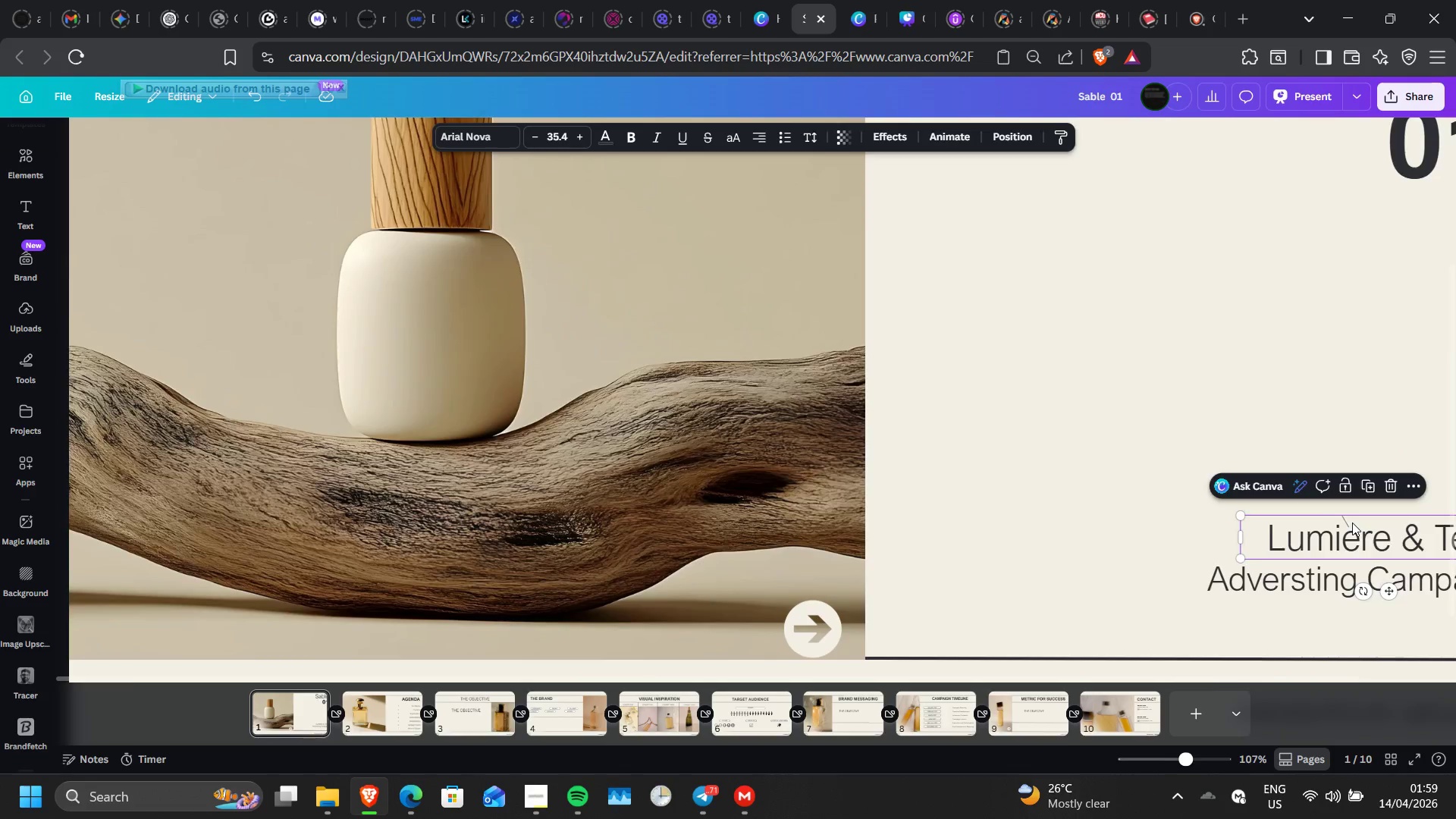 
key(Control+ControlLeft)
 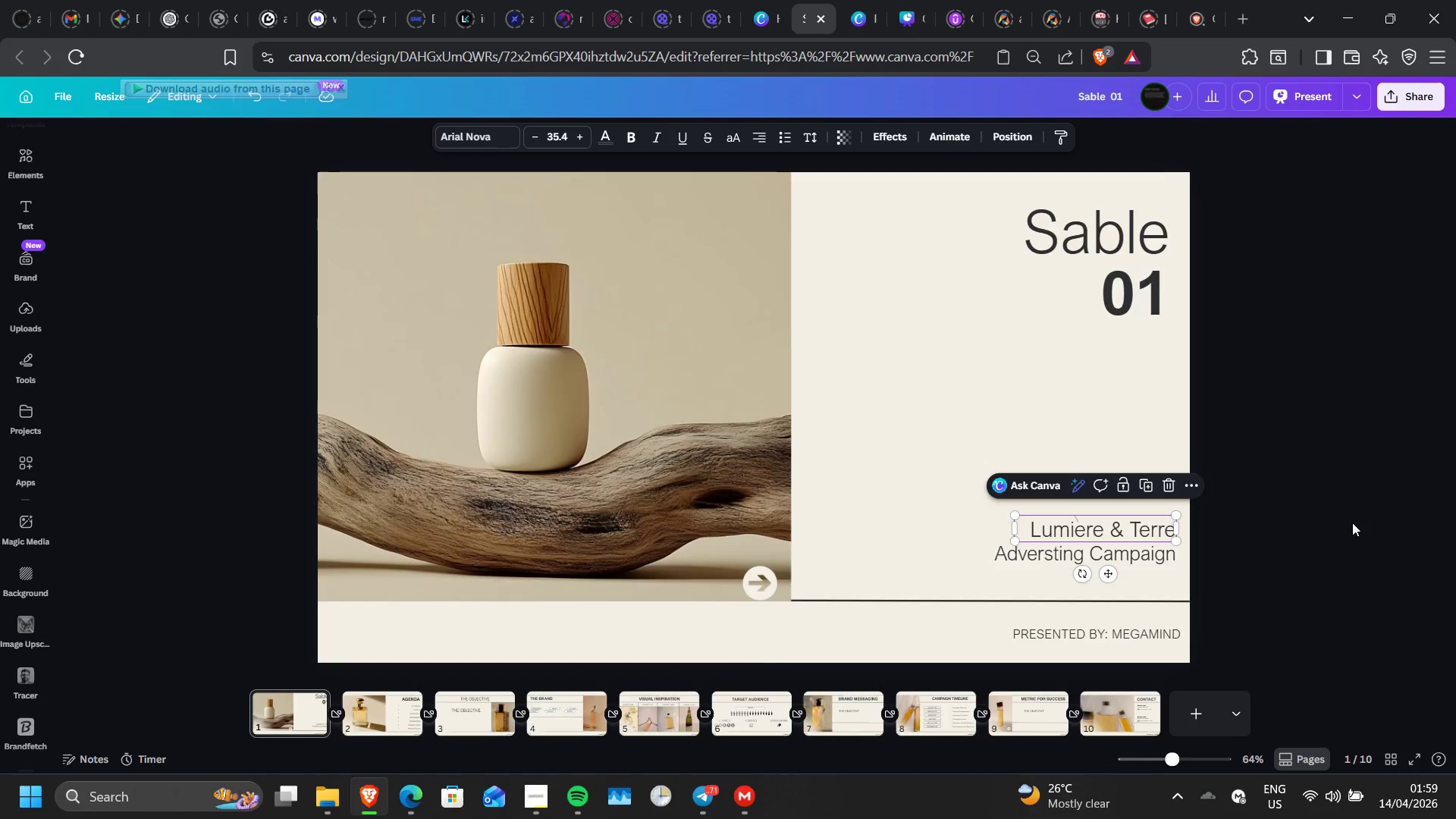 
key(Control+ControlLeft)
 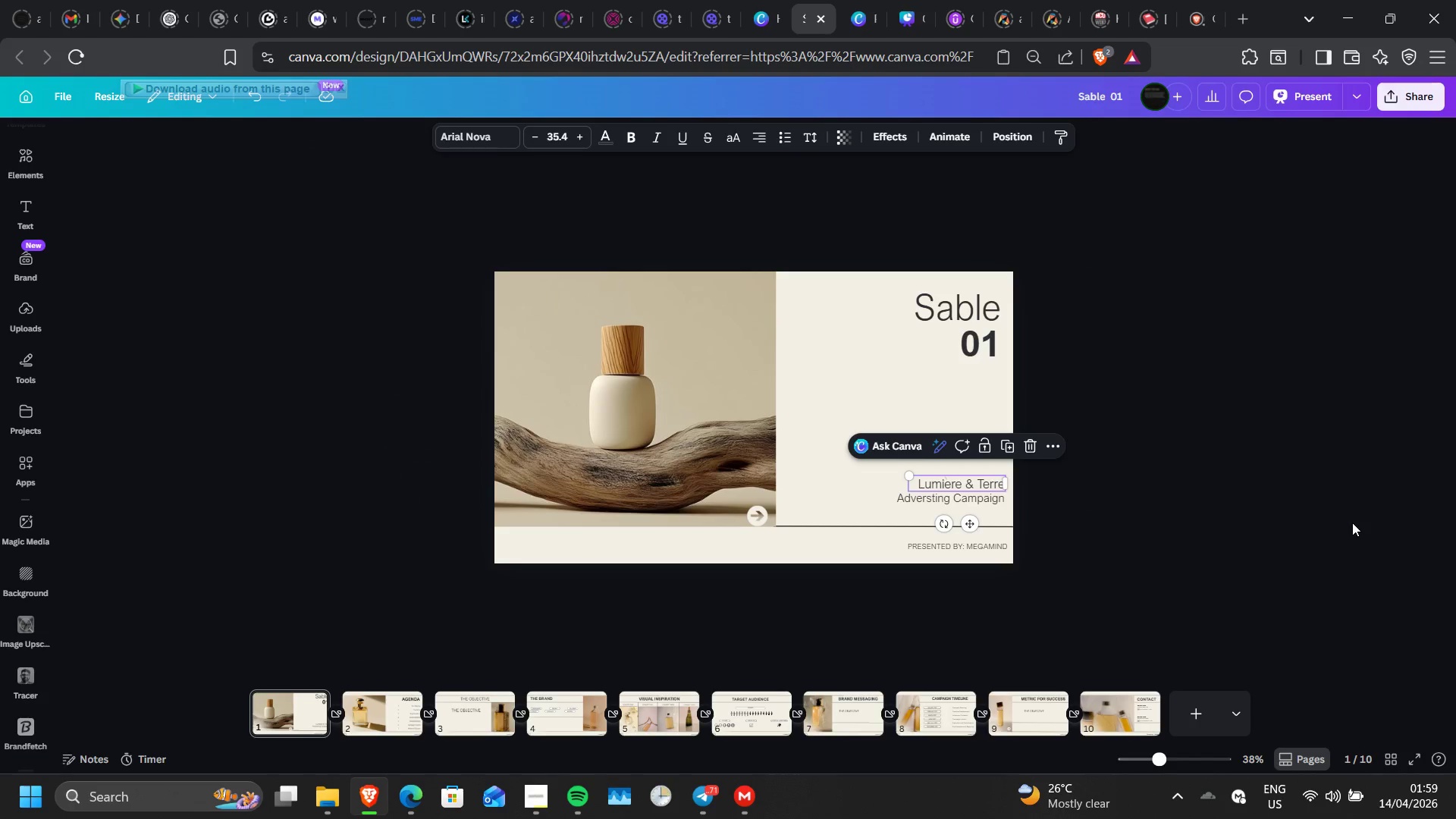 
key(Control+ControlLeft)
 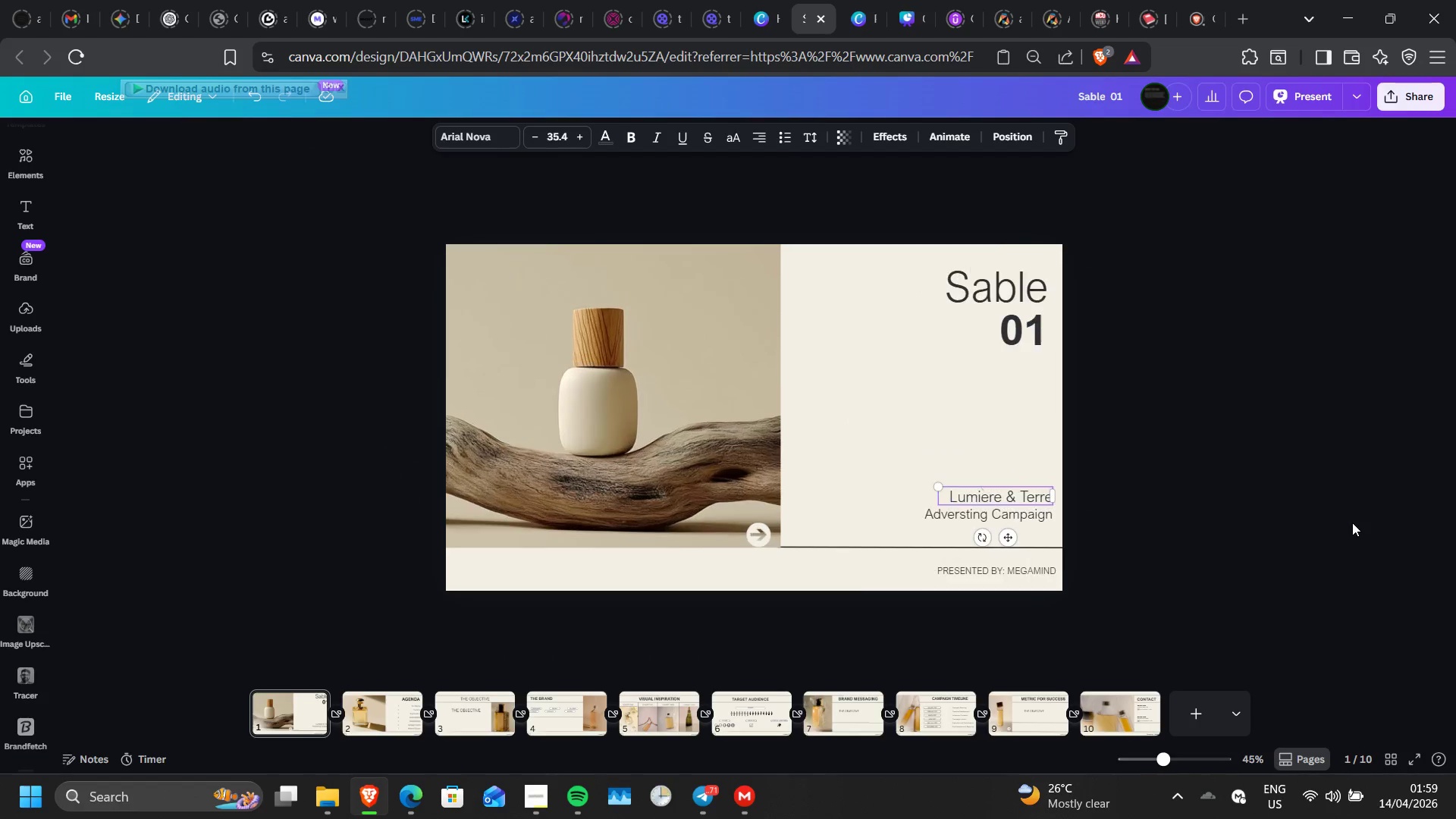 
key(Control+ControlLeft)
 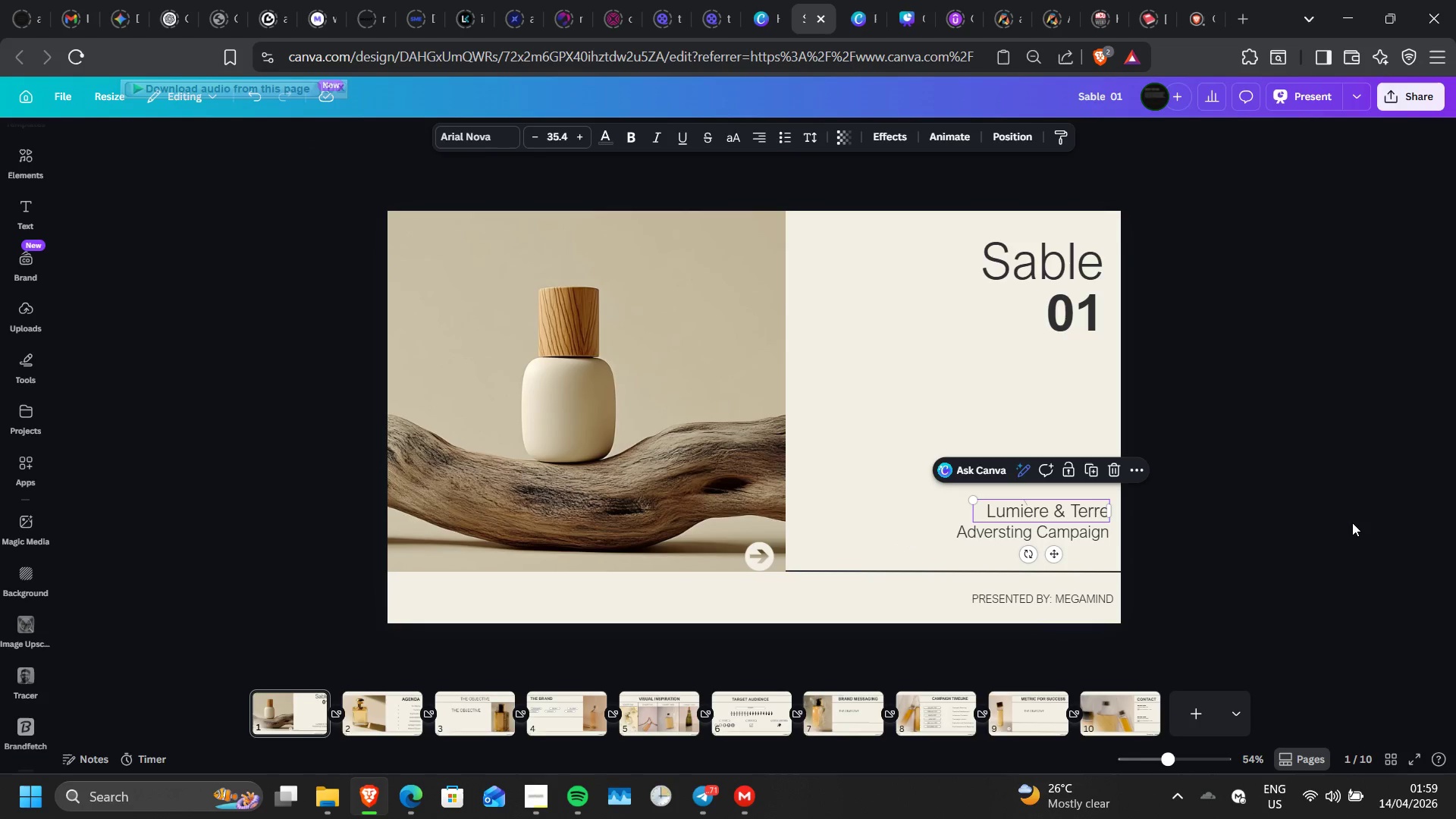 
scroll: coordinate [1352, 522], scroll_direction: up, amount: 1.0
 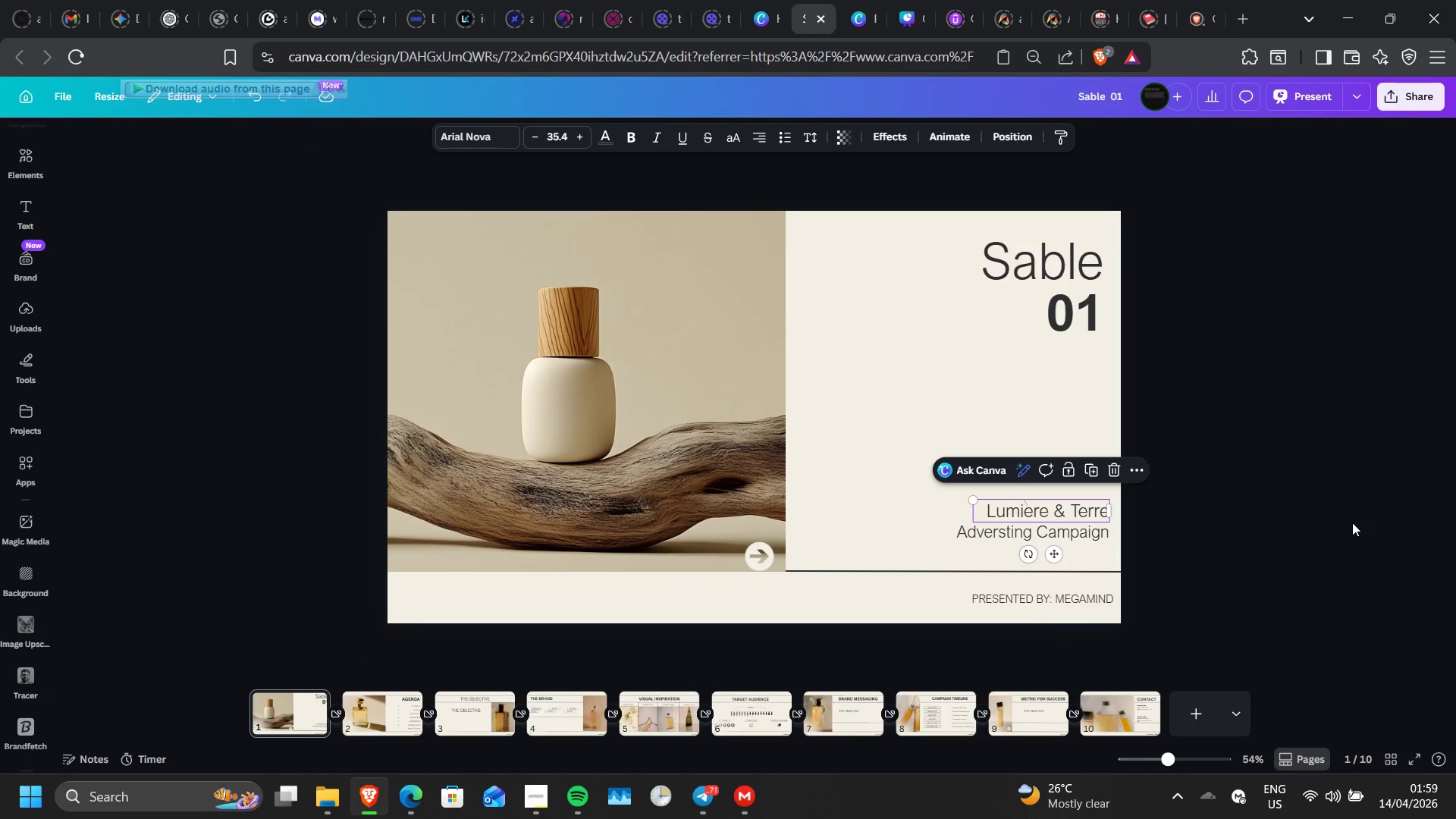 
key(Control+ControlLeft)
 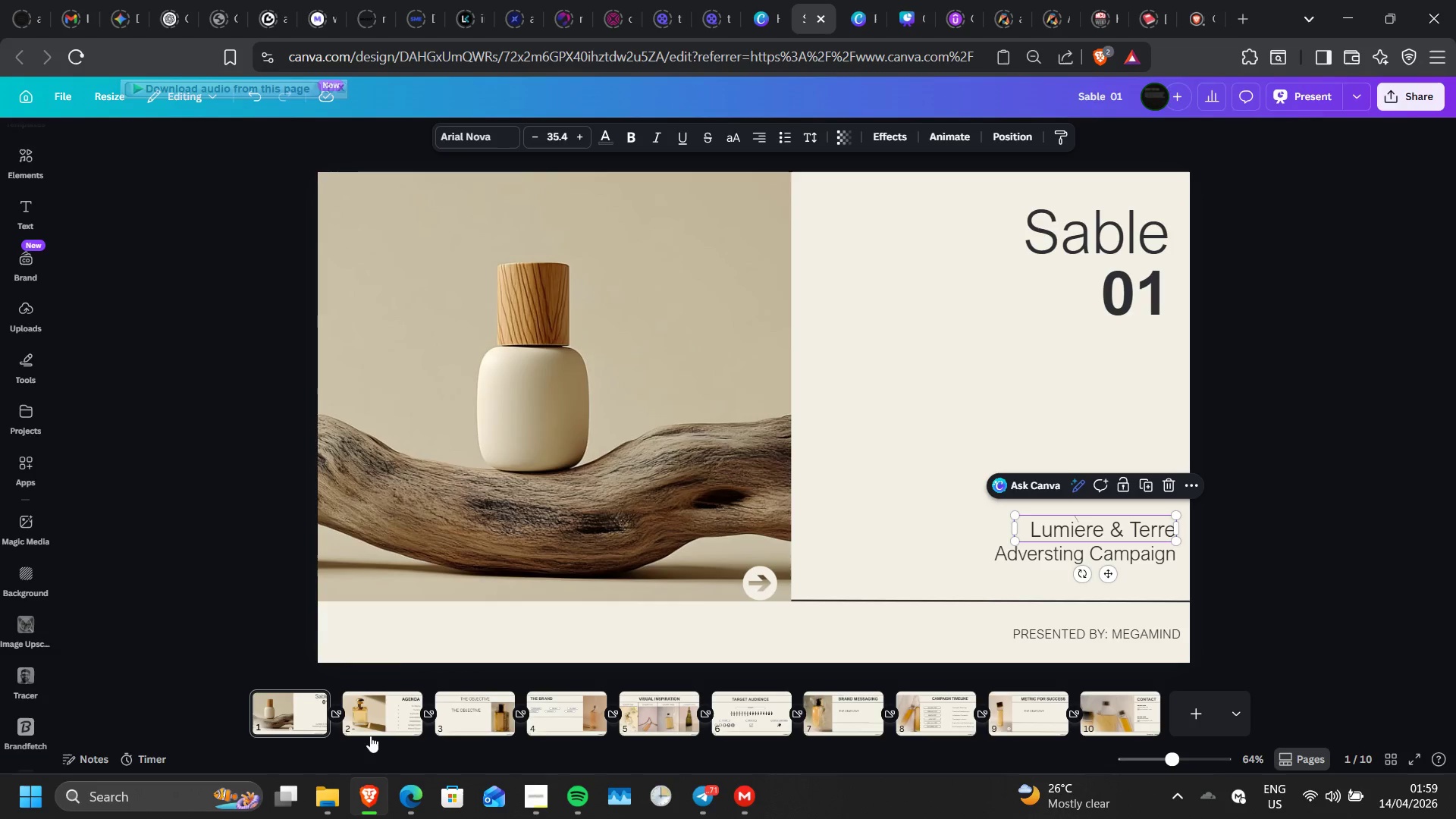 
left_click([388, 726])
 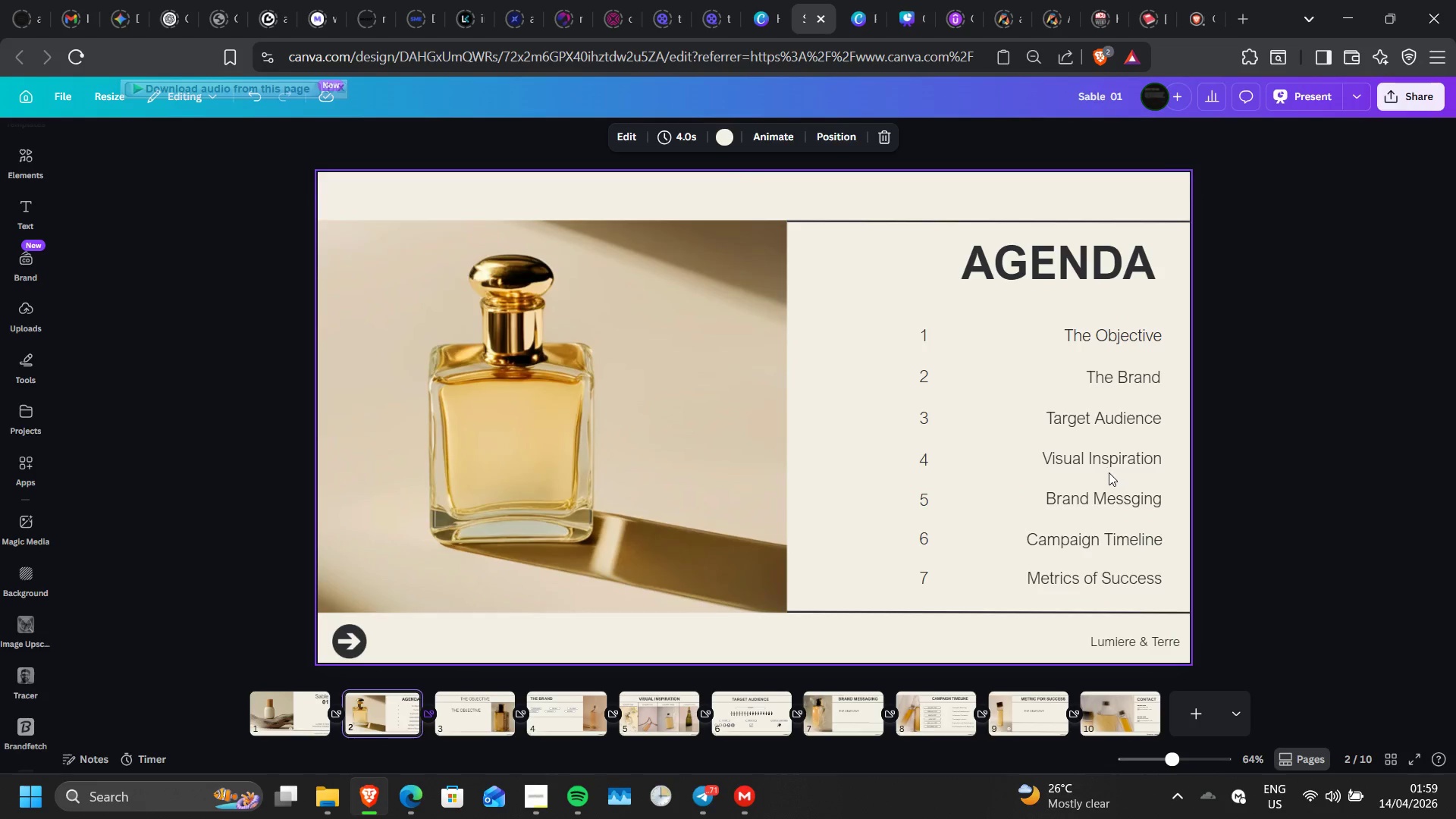 
left_click([1106, 475])
 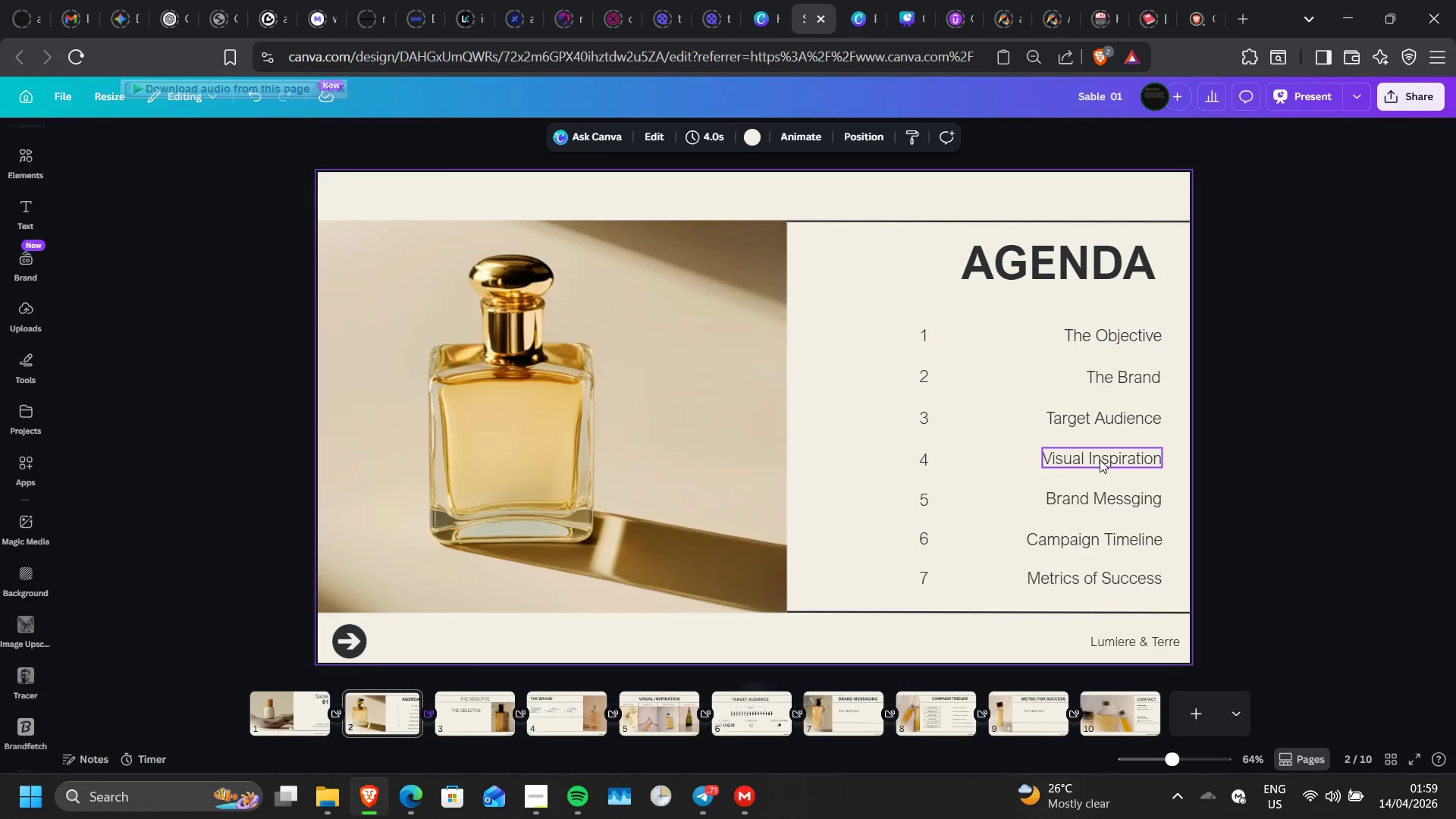 
left_click([1100, 460])
 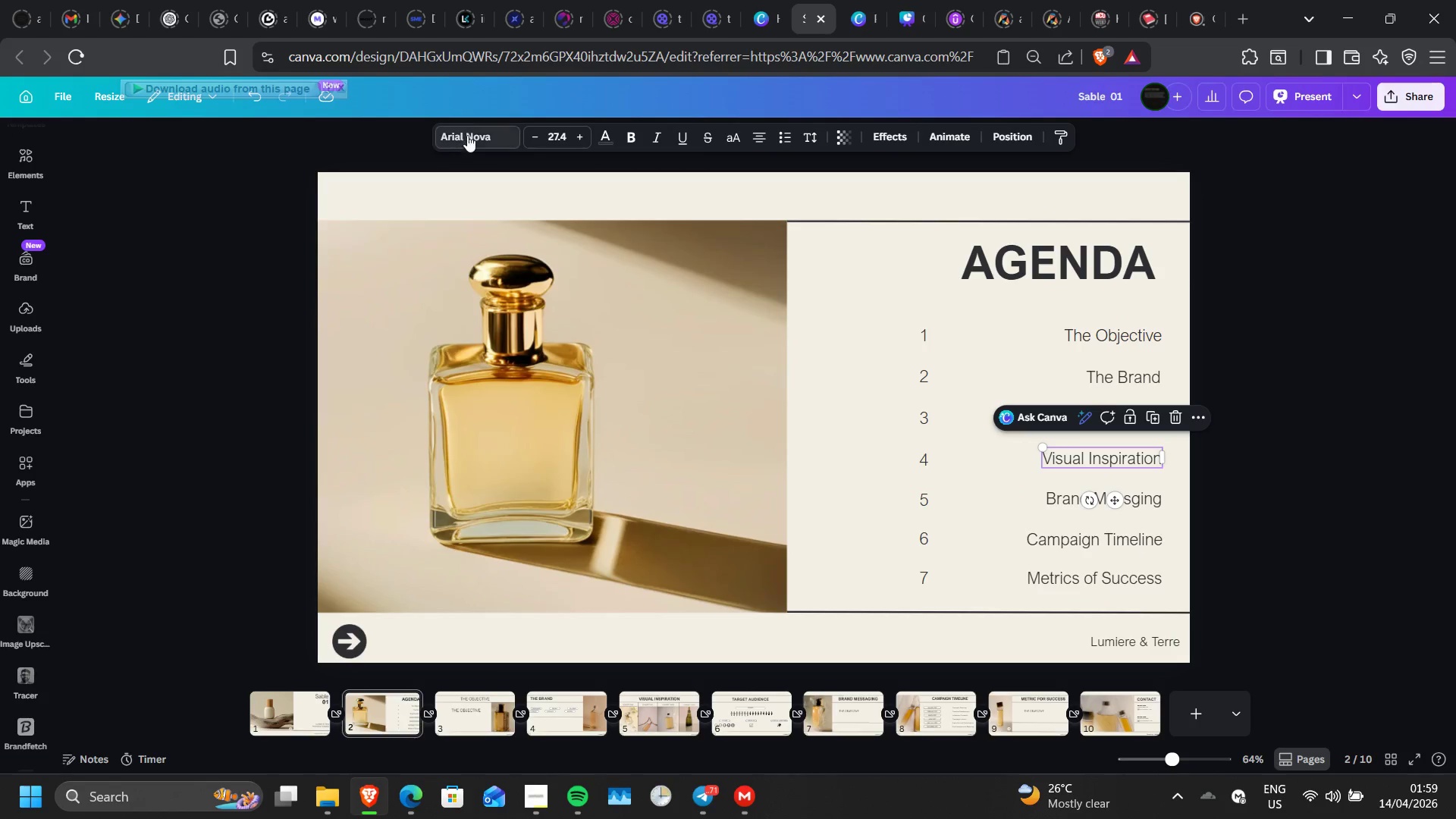 
left_click([477, 130])
 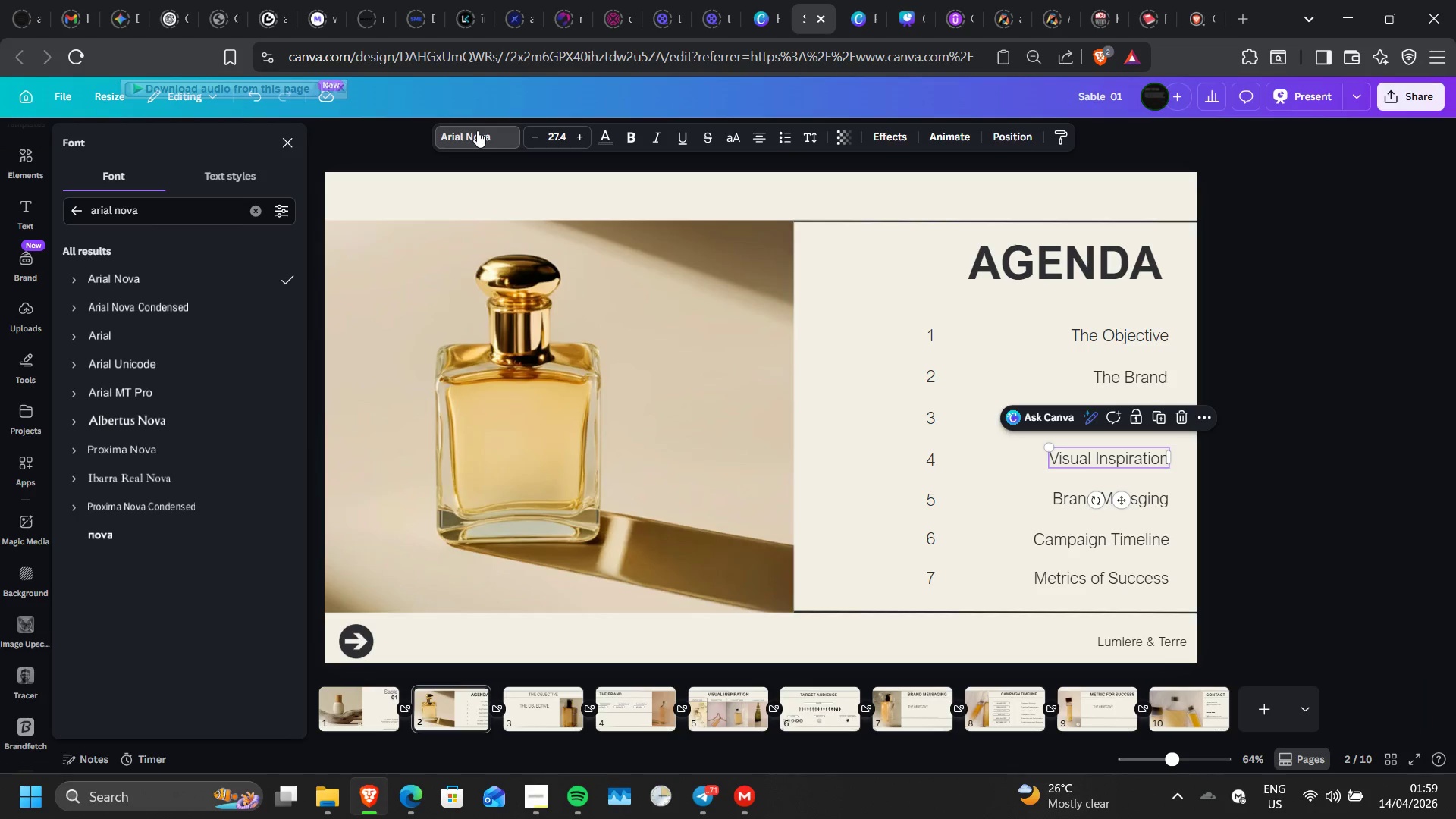 
wait(13.73)
 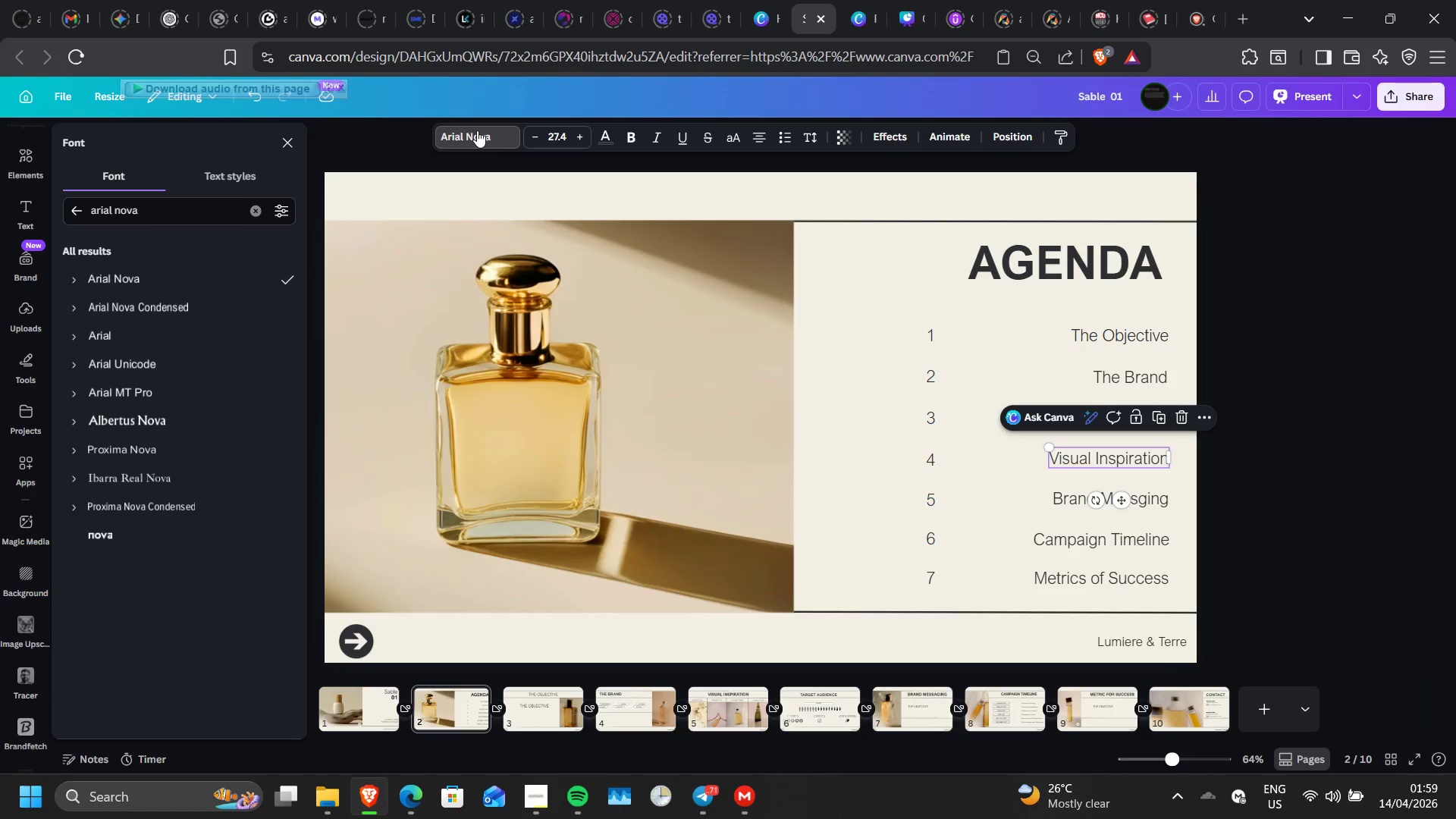 
left_click([814, 708])
 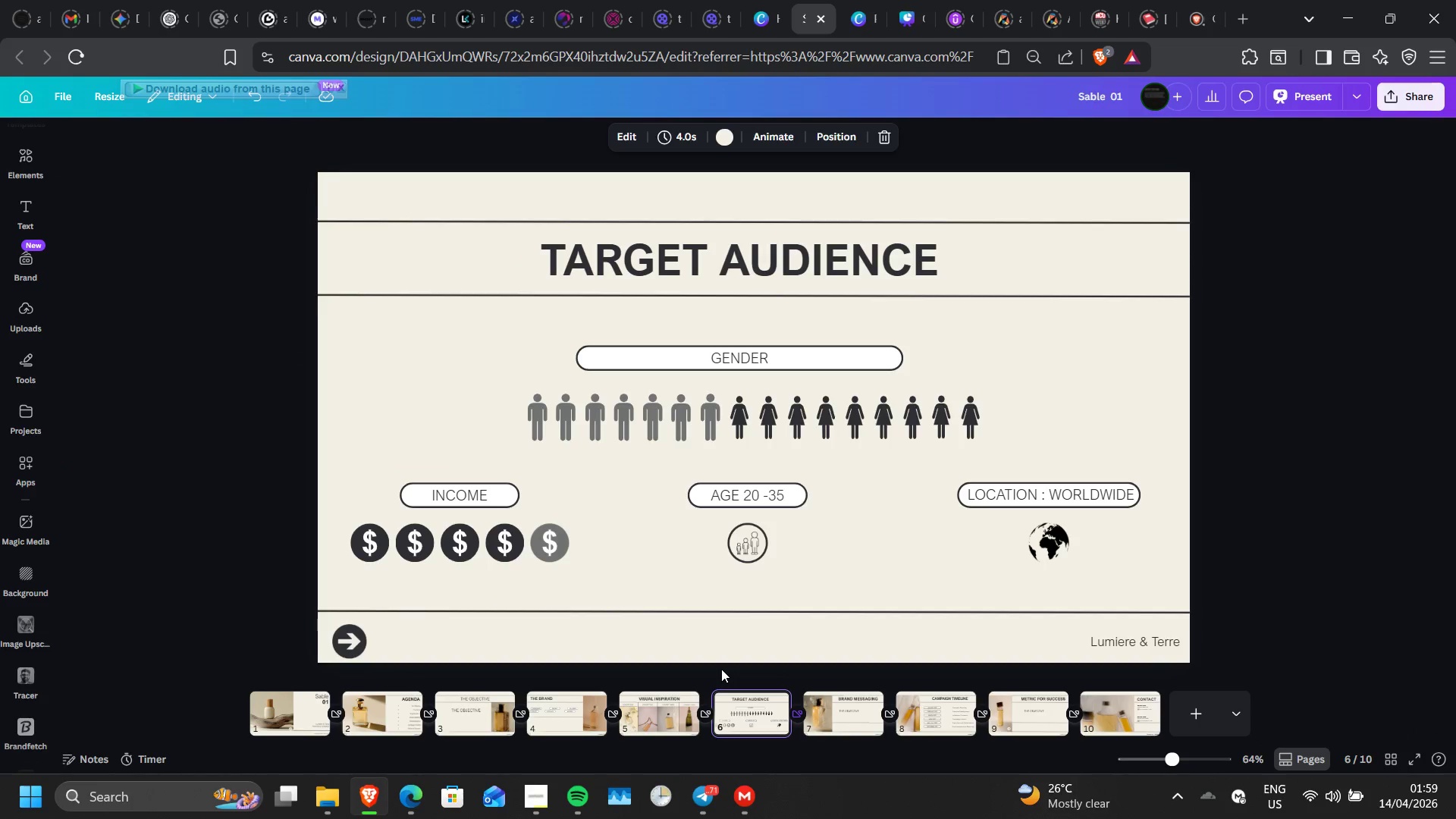 
wait(6.44)
 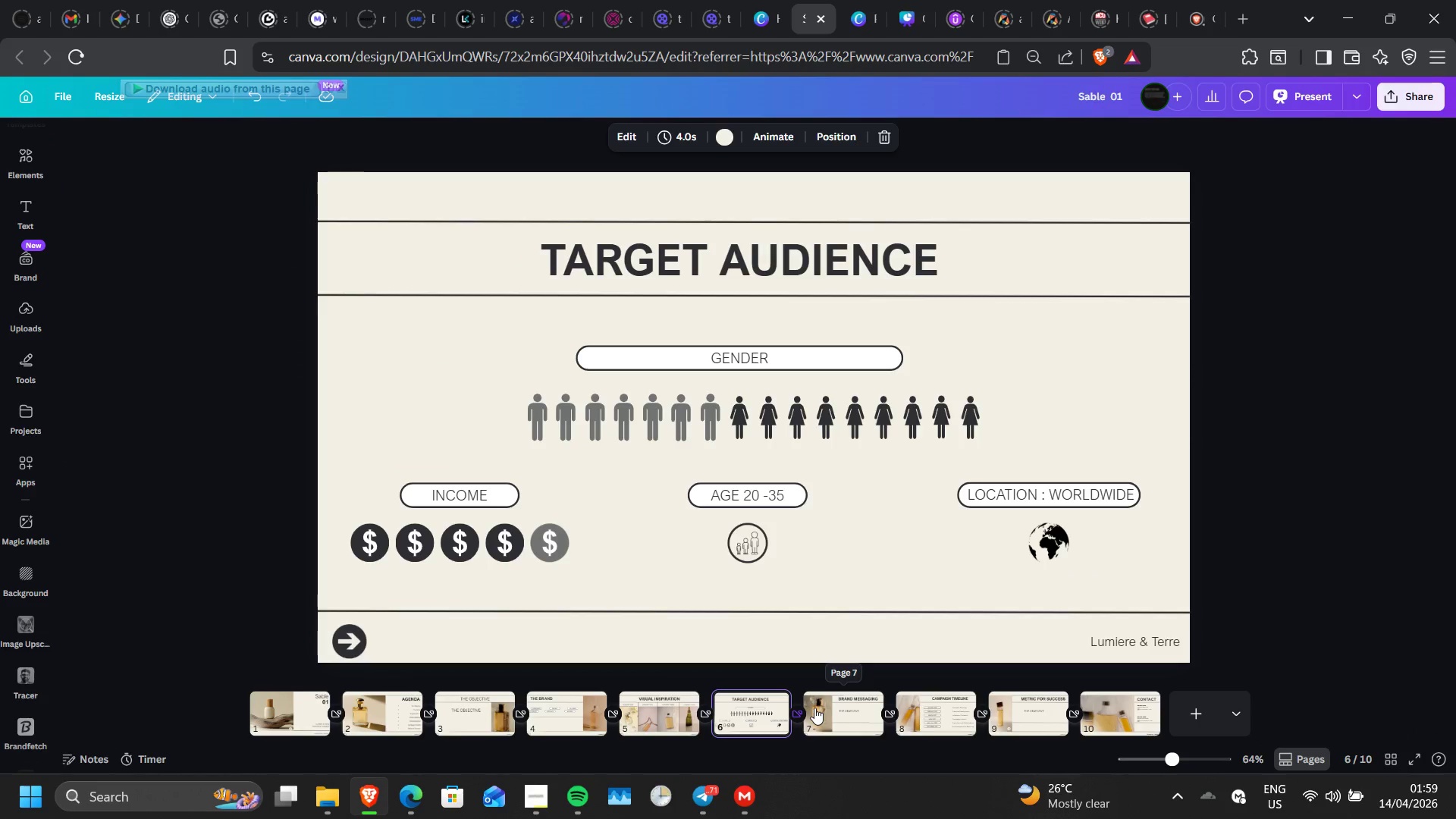 
left_click([1125, 726])
 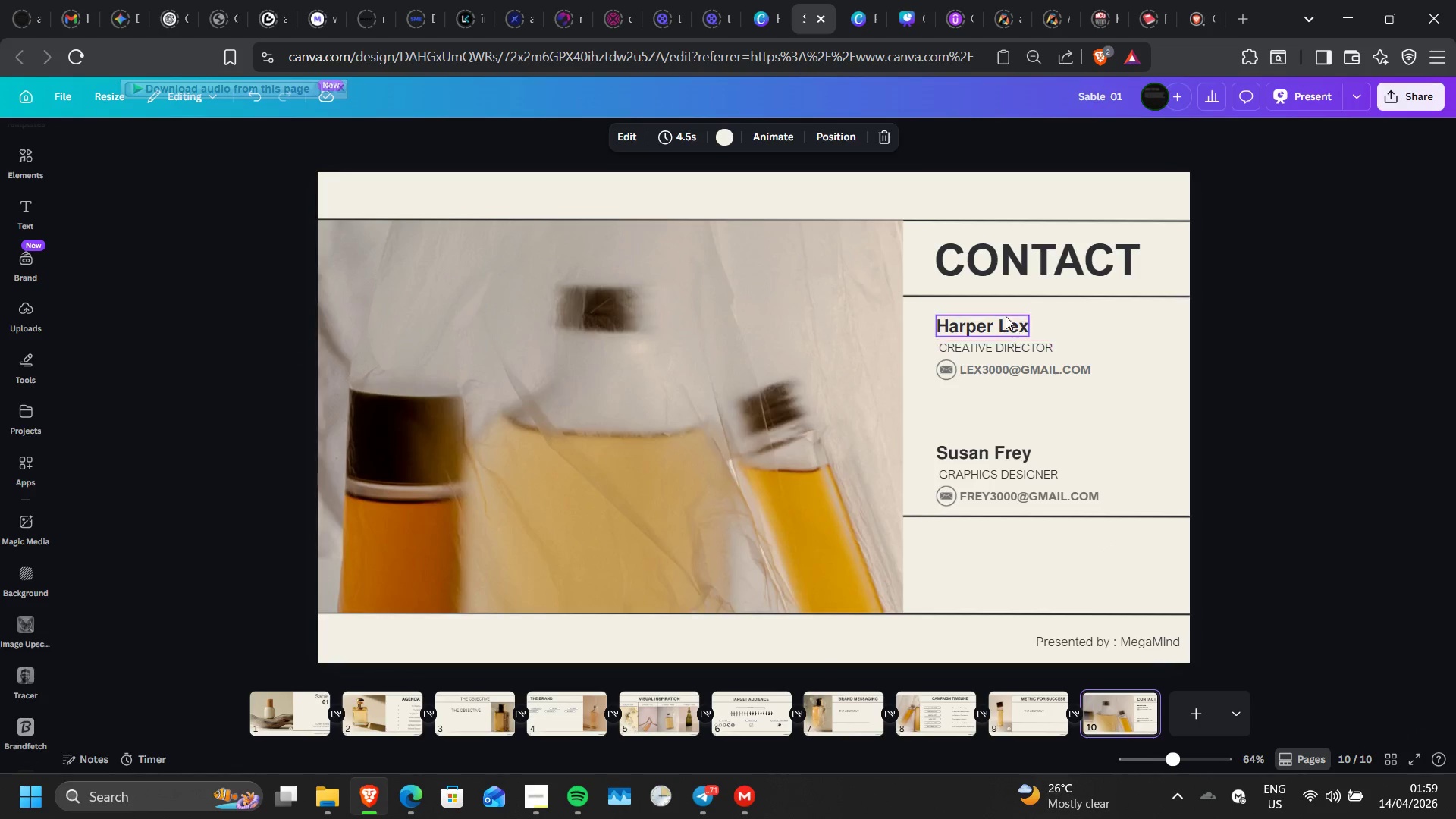 
left_click([1002, 313])
 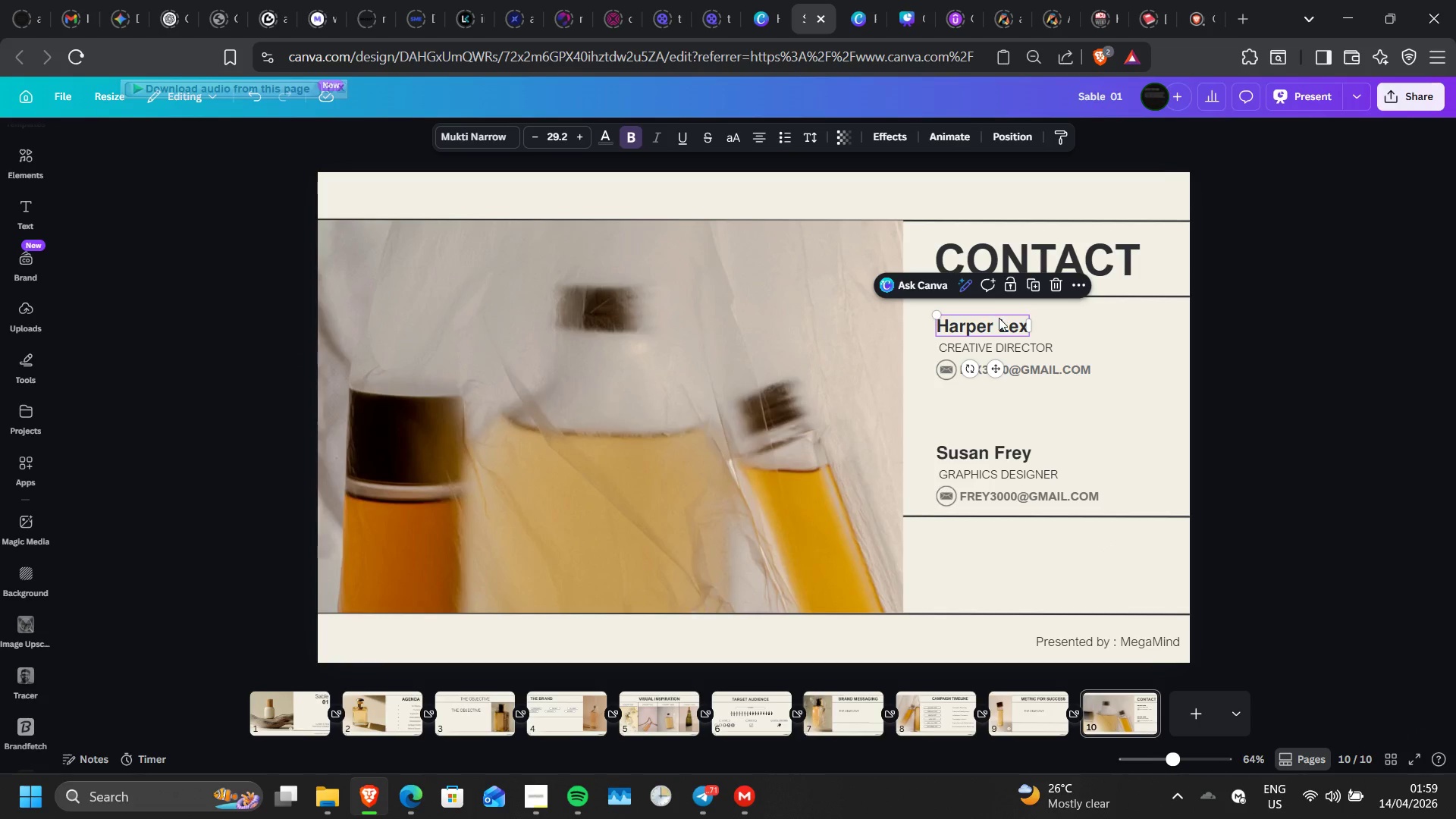 
right_click([999, 318])
 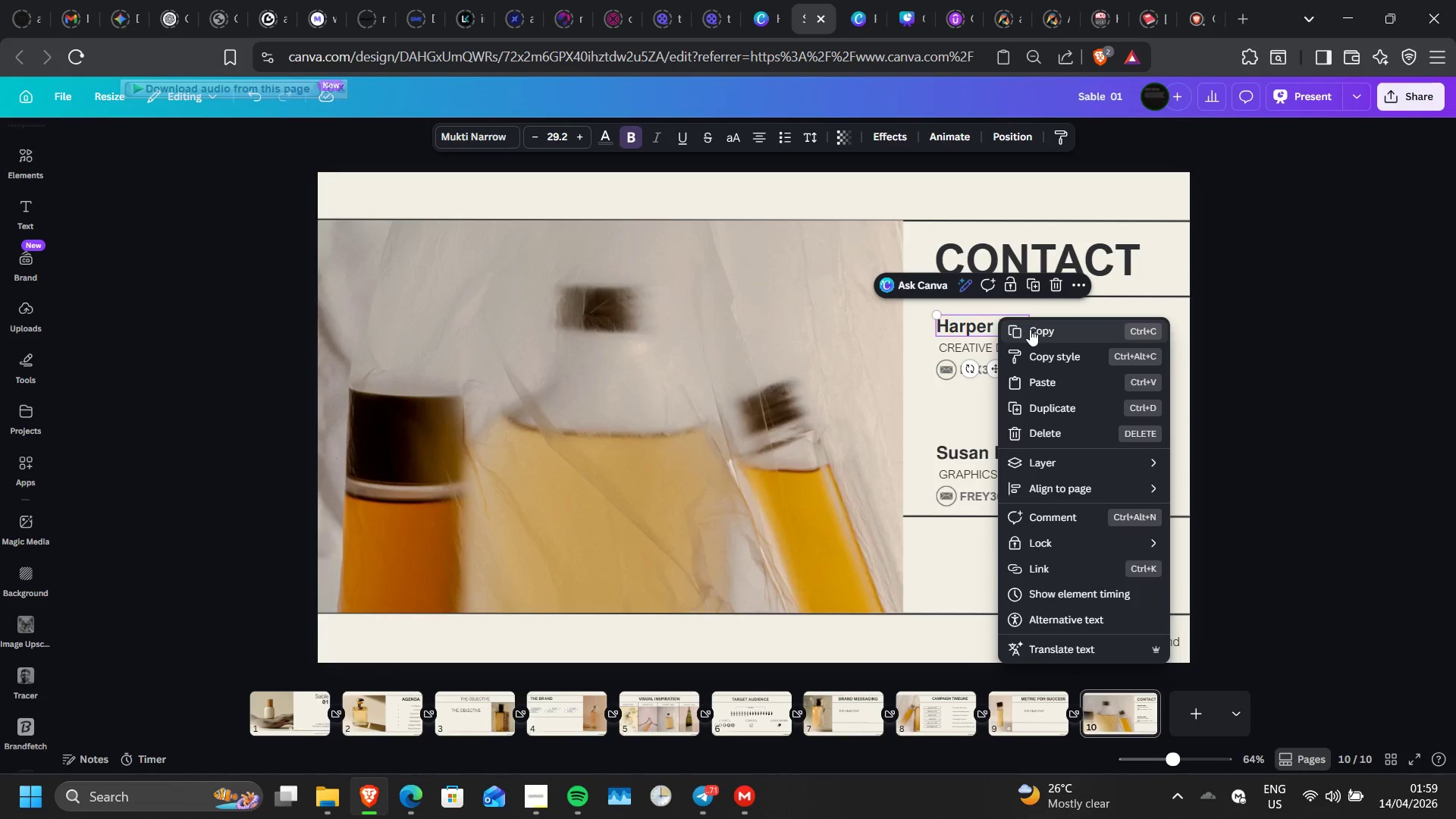 
left_click([1030, 329])
 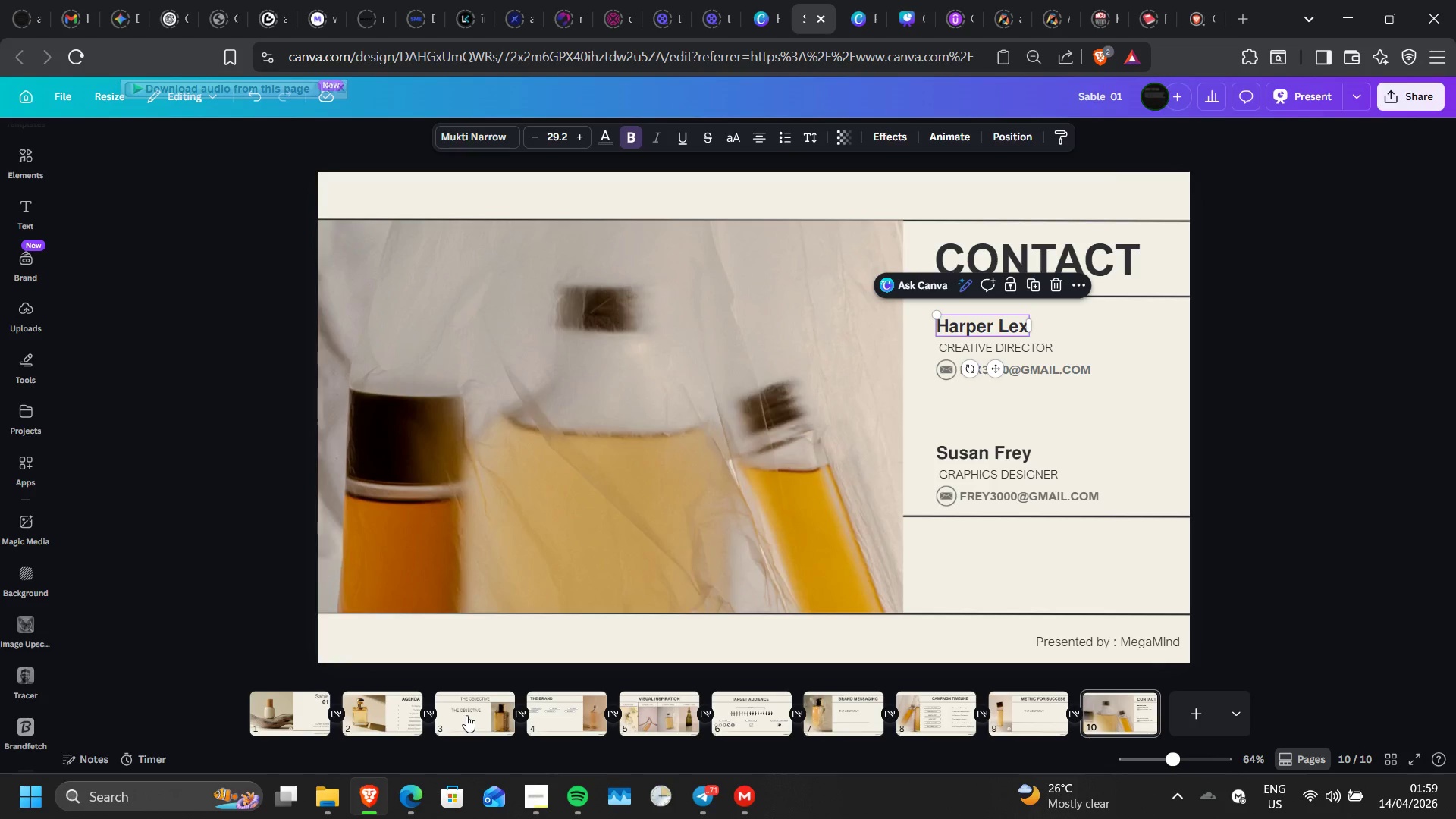 
left_click([466, 715])
 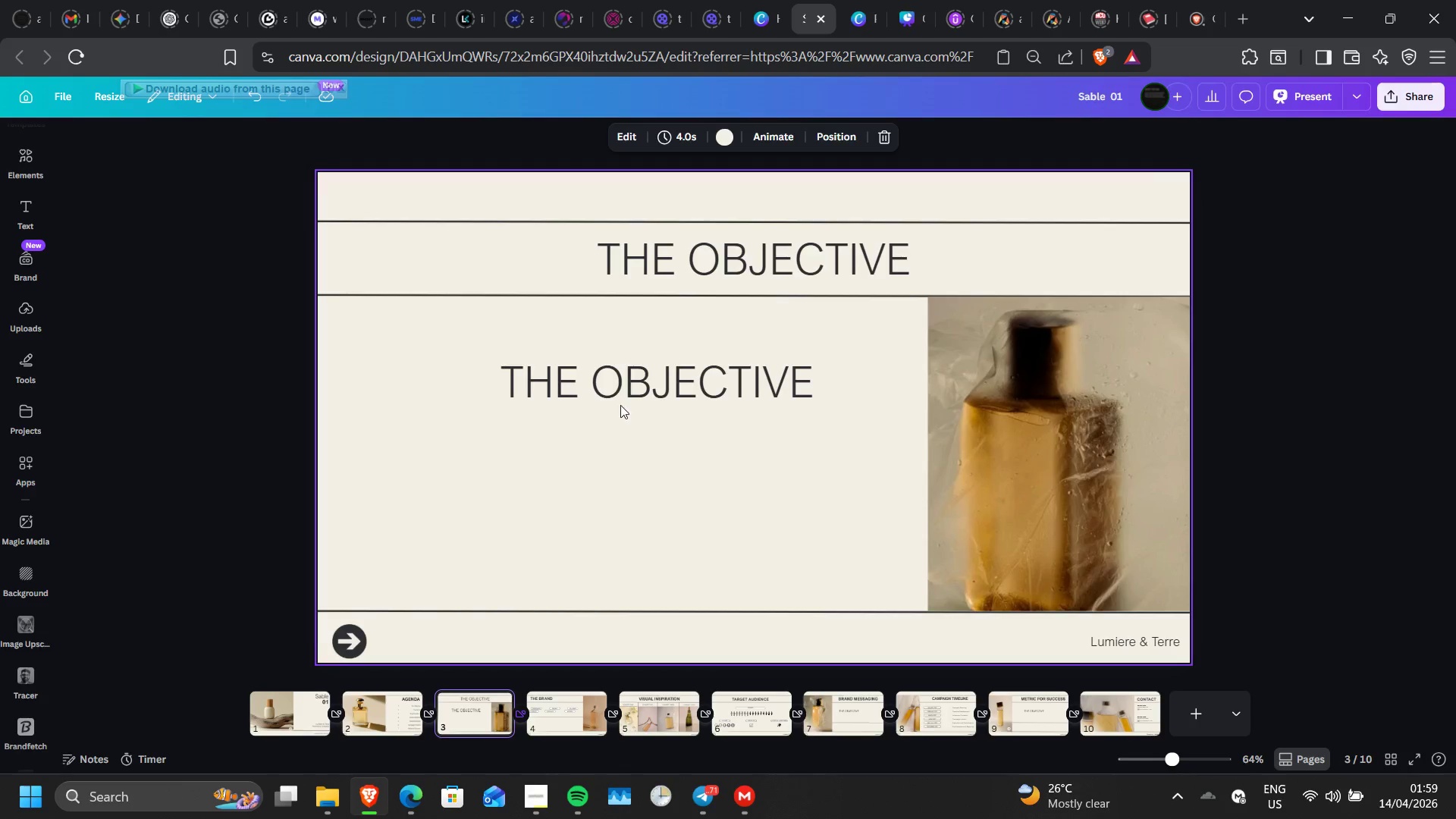 
double_click([623, 394])
 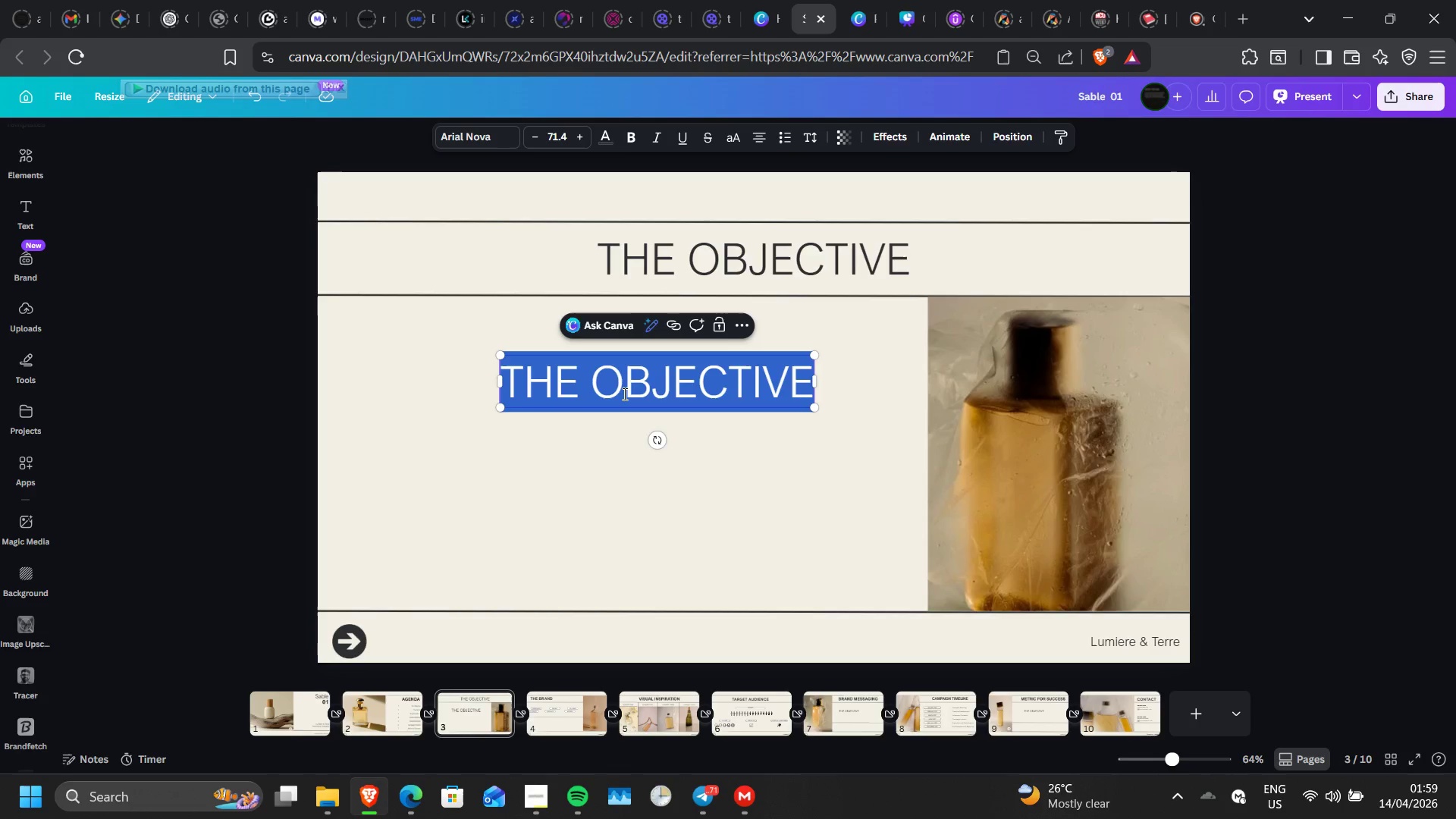 